 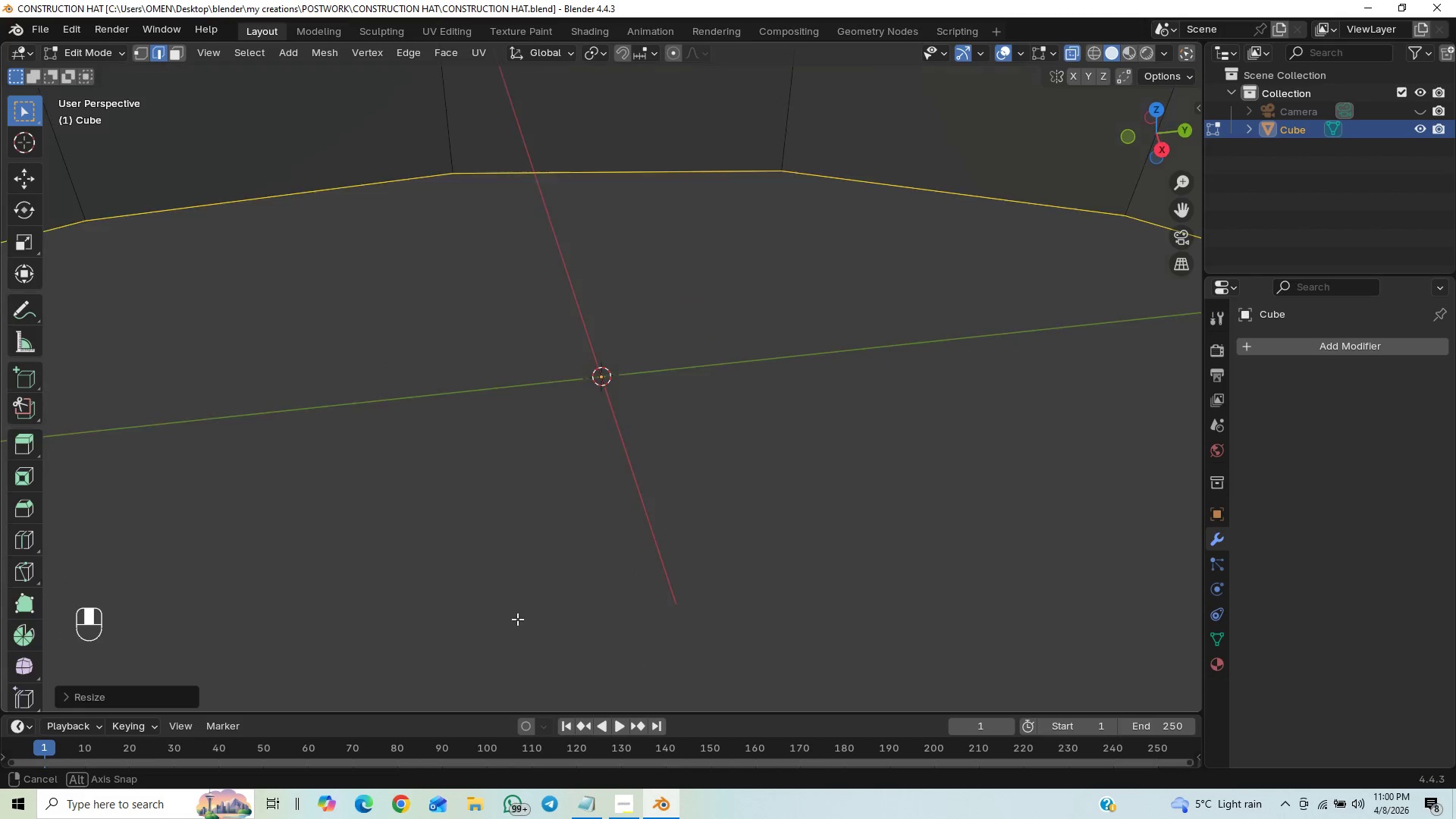 
scroll: coordinate [539, 592], scroll_direction: down, amount: 27.0
 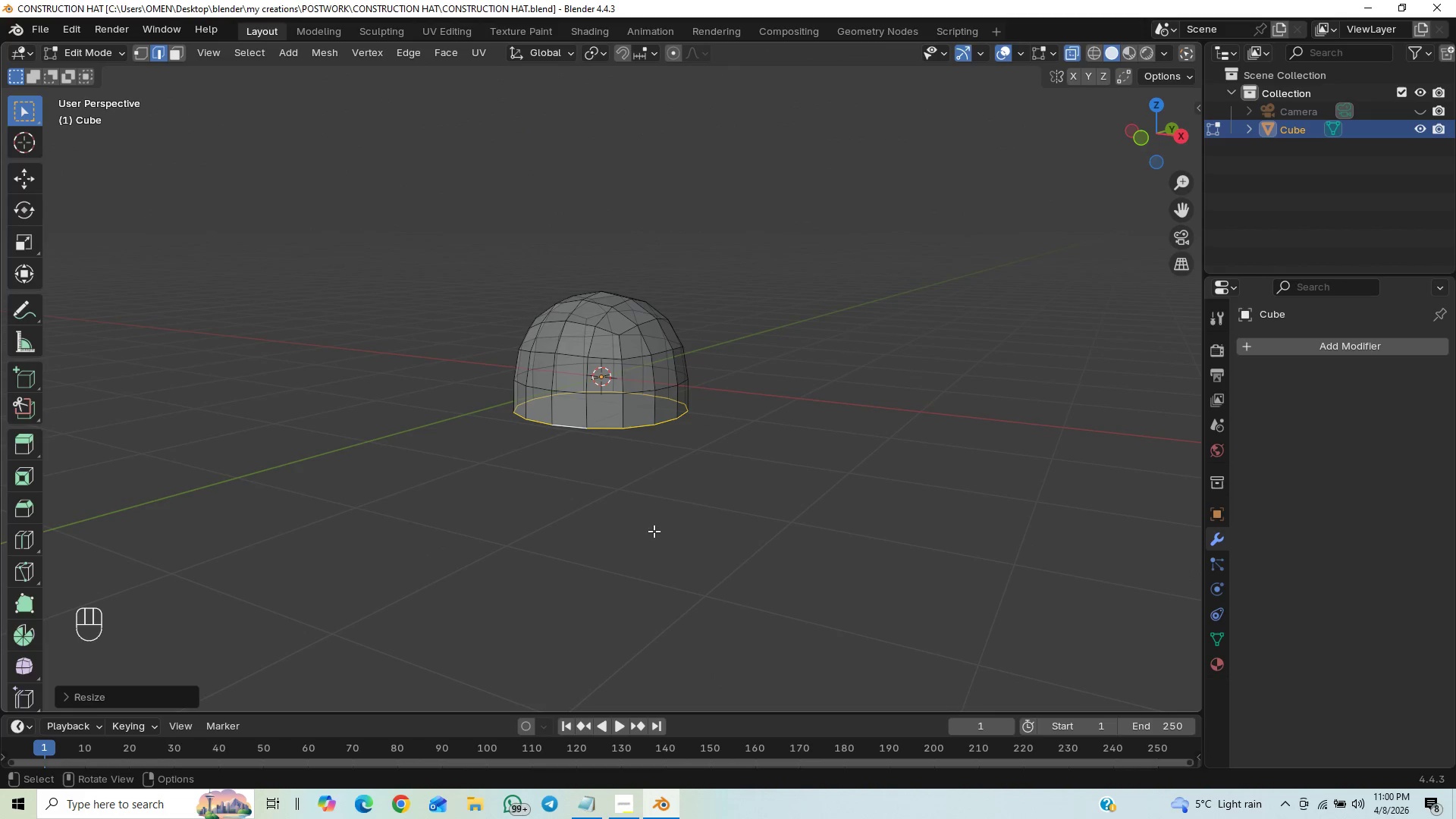 
key(Control+S)
 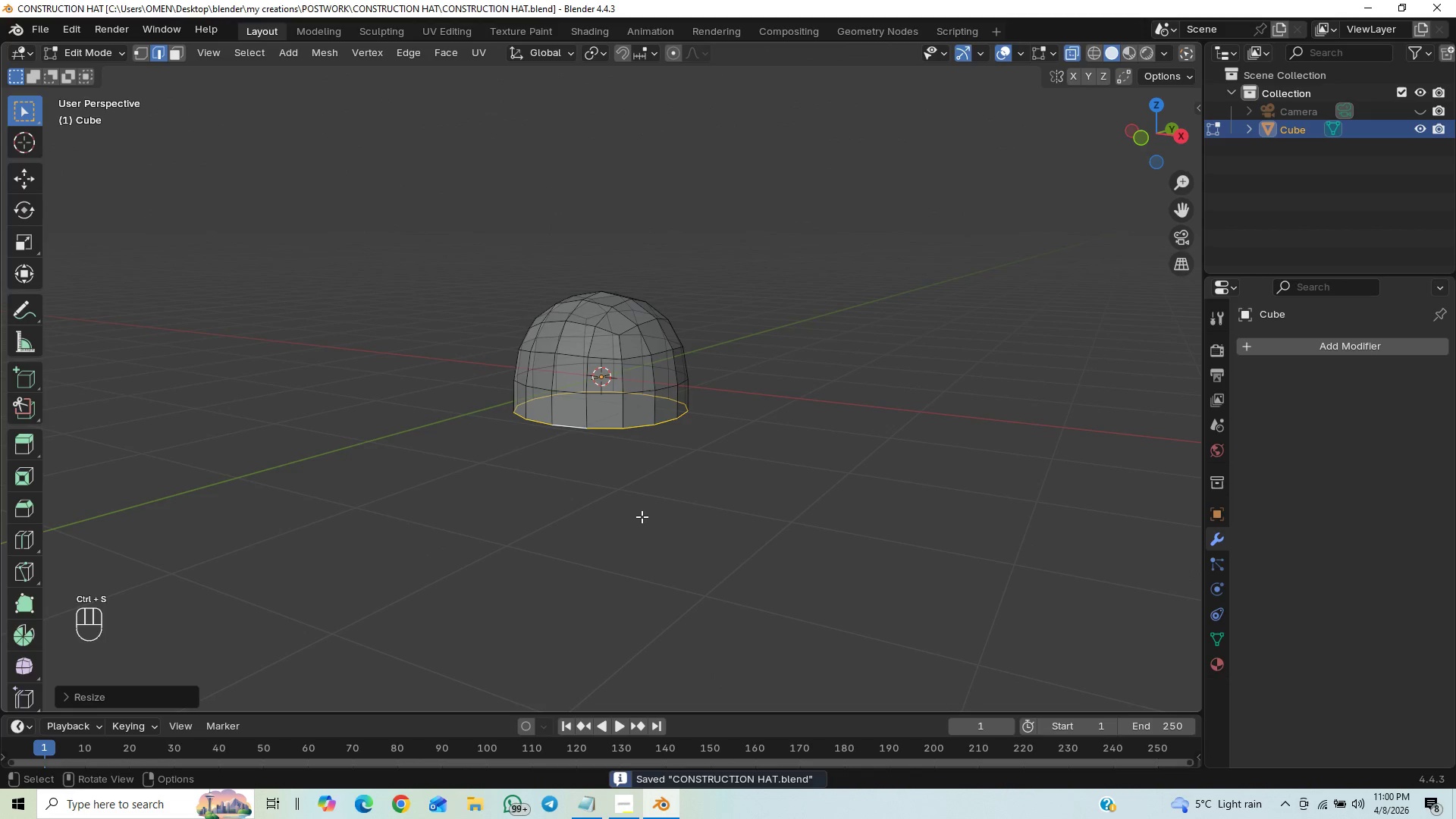 
key(End)
 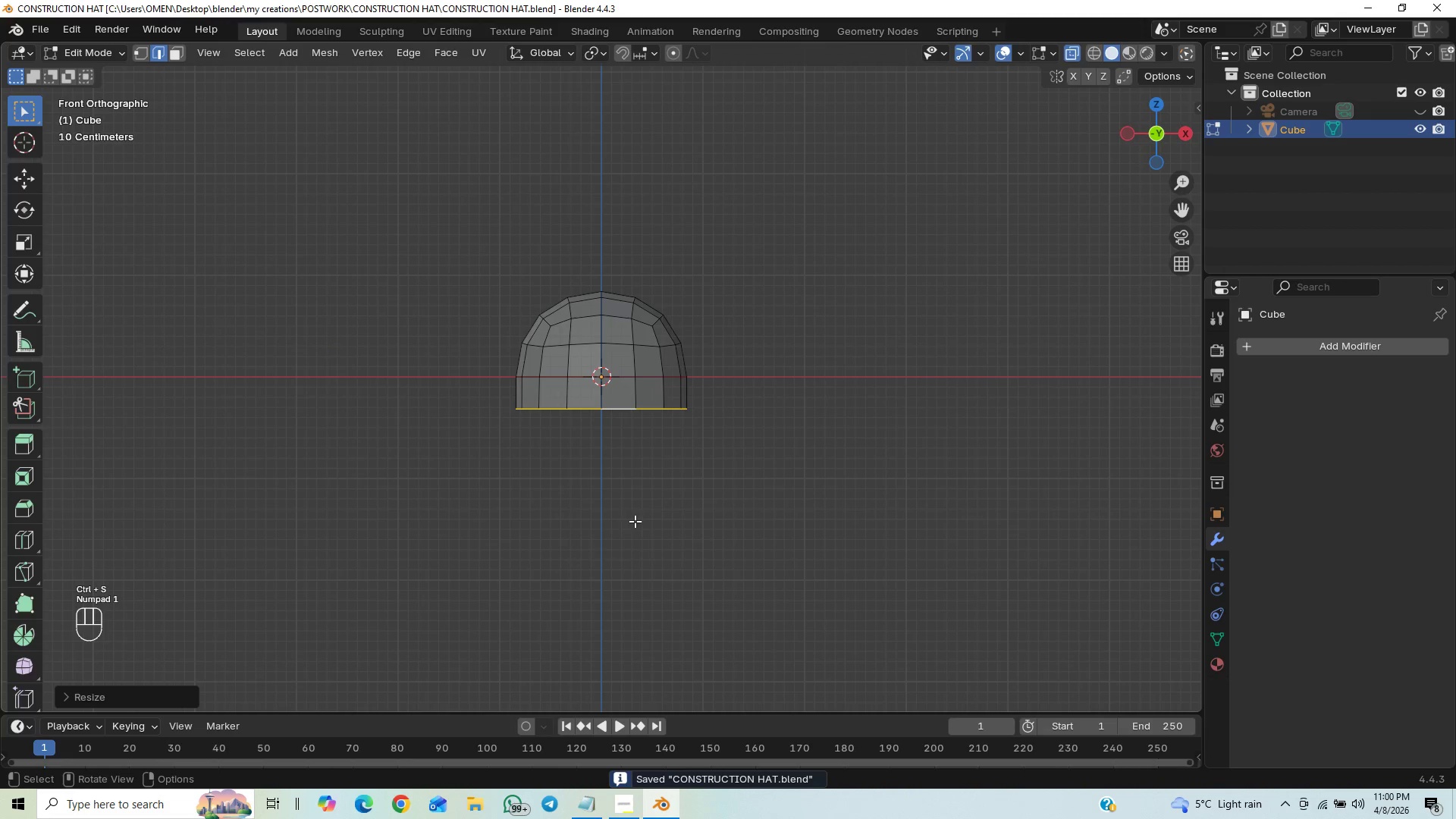 
scroll: coordinate [622, 506], scroll_direction: up, amount: 3.0
 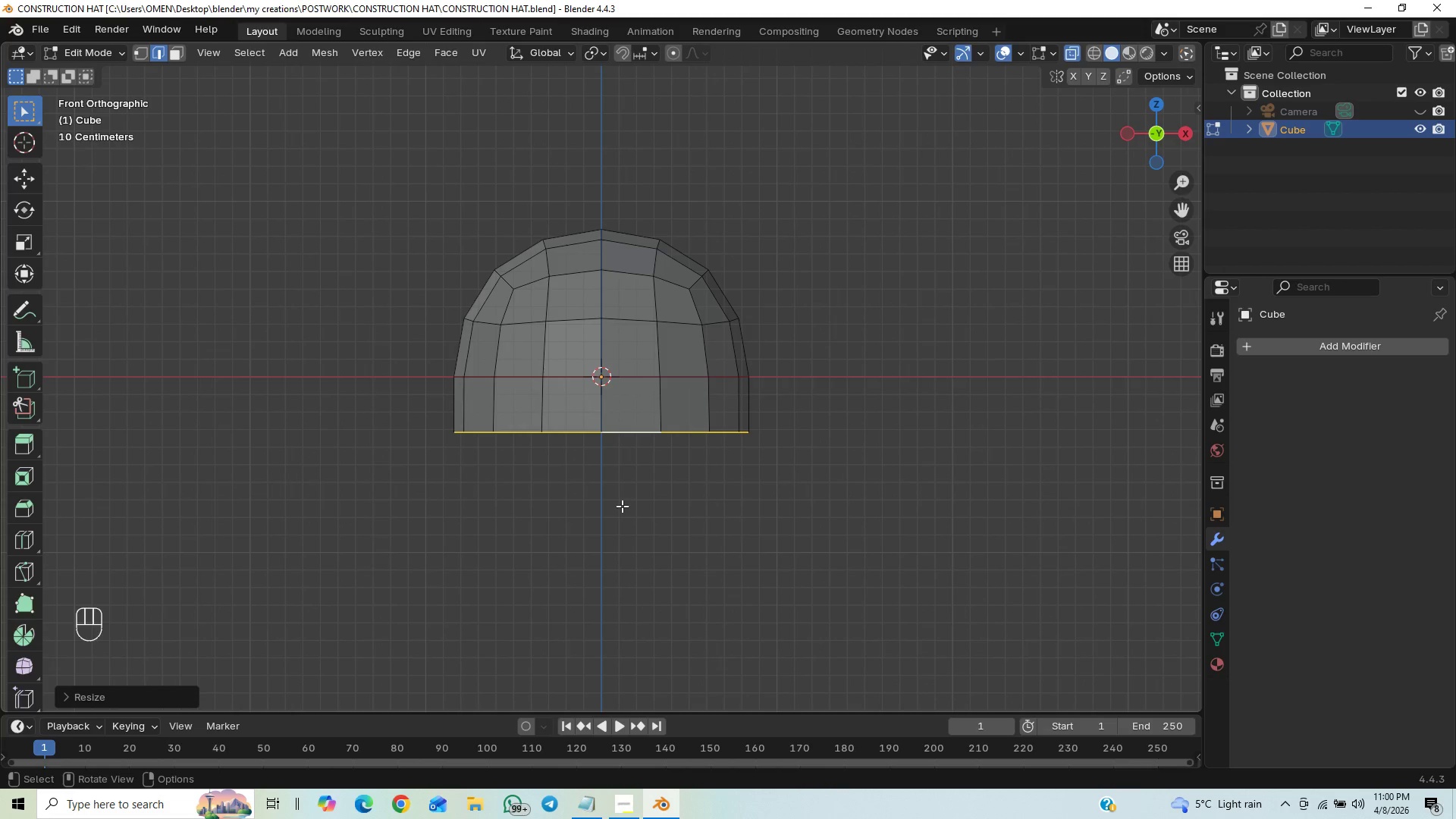 
key(Tab)
 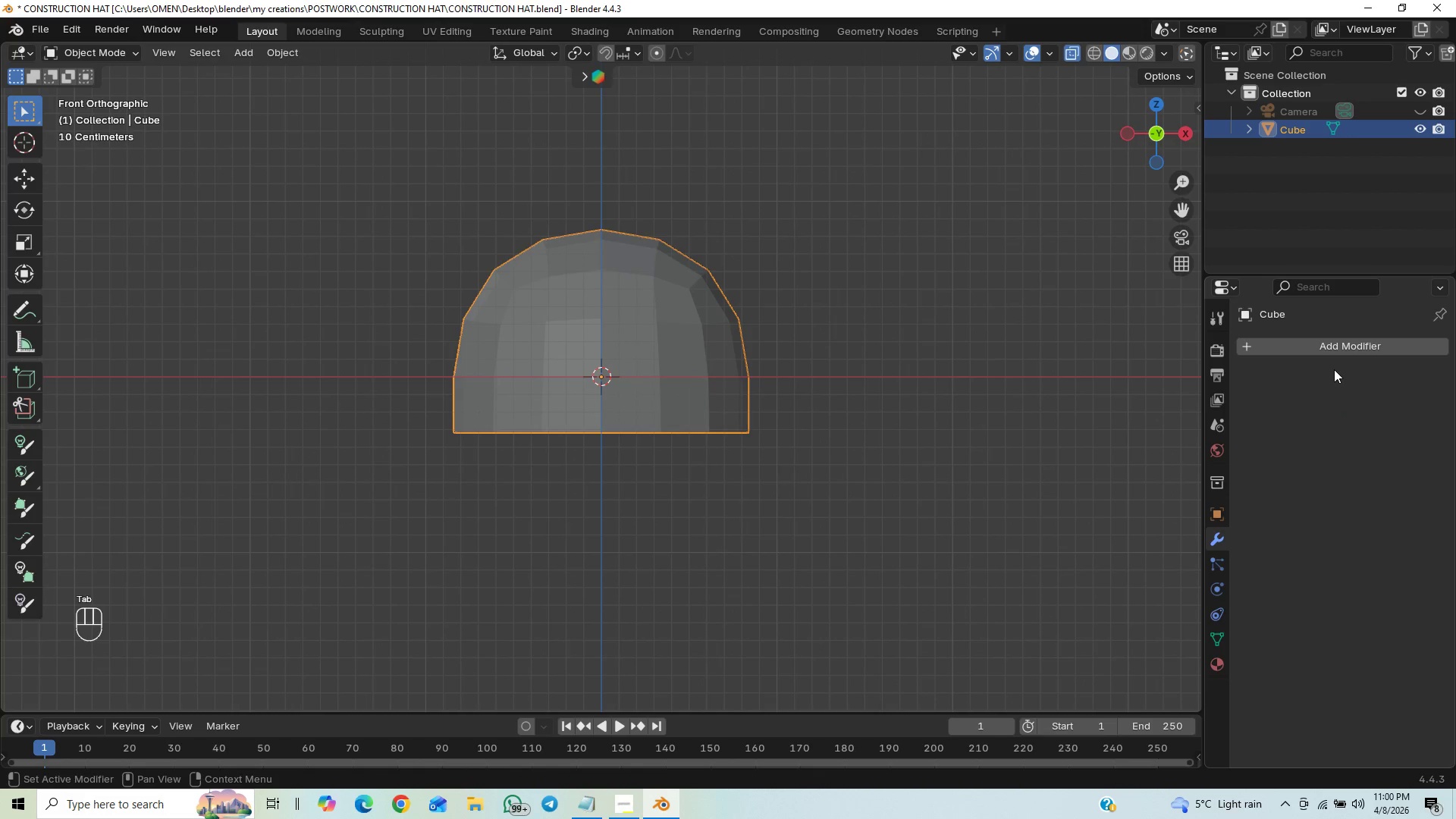 
left_click([1335, 353])
 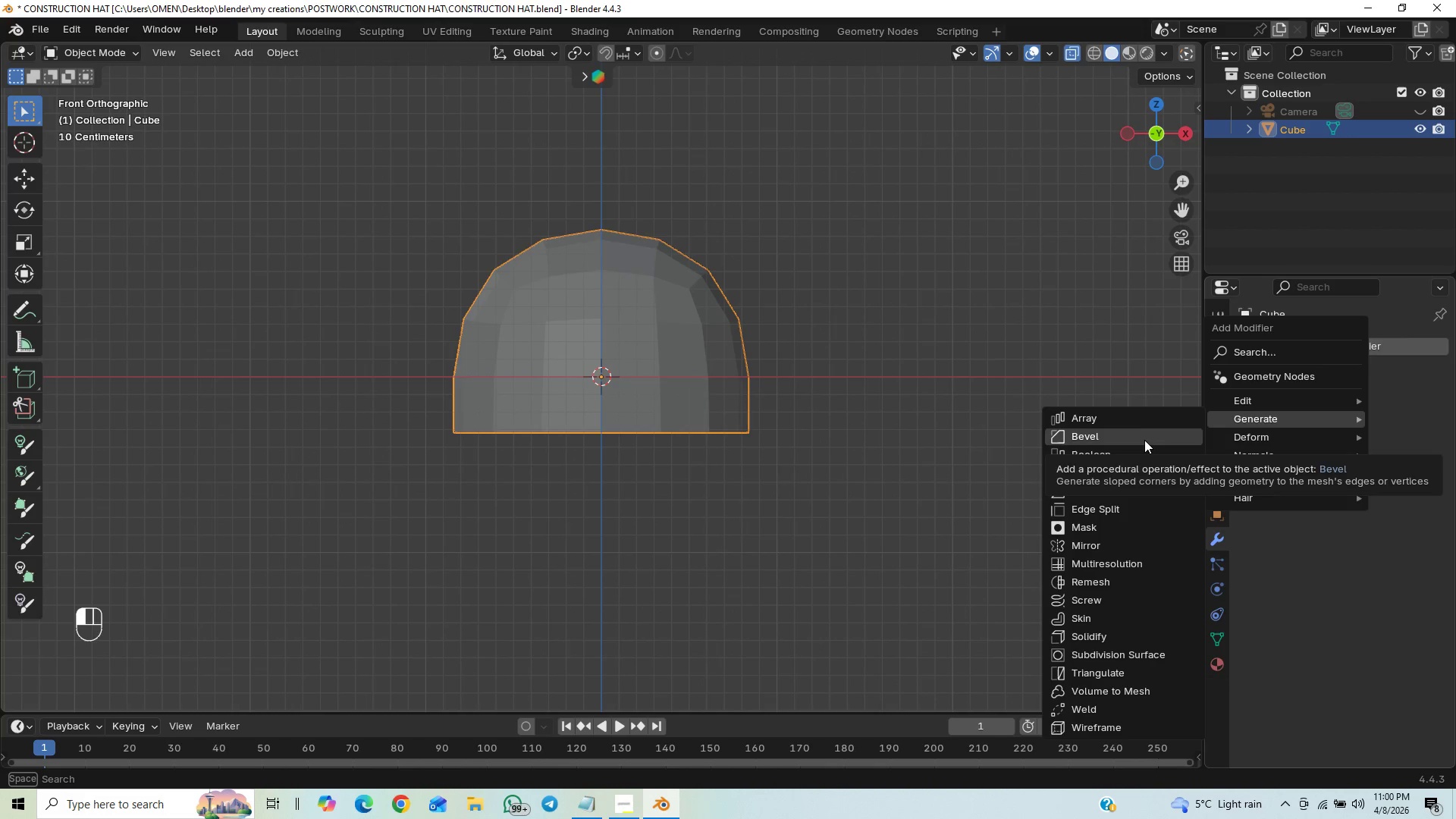 
wait(6.88)
 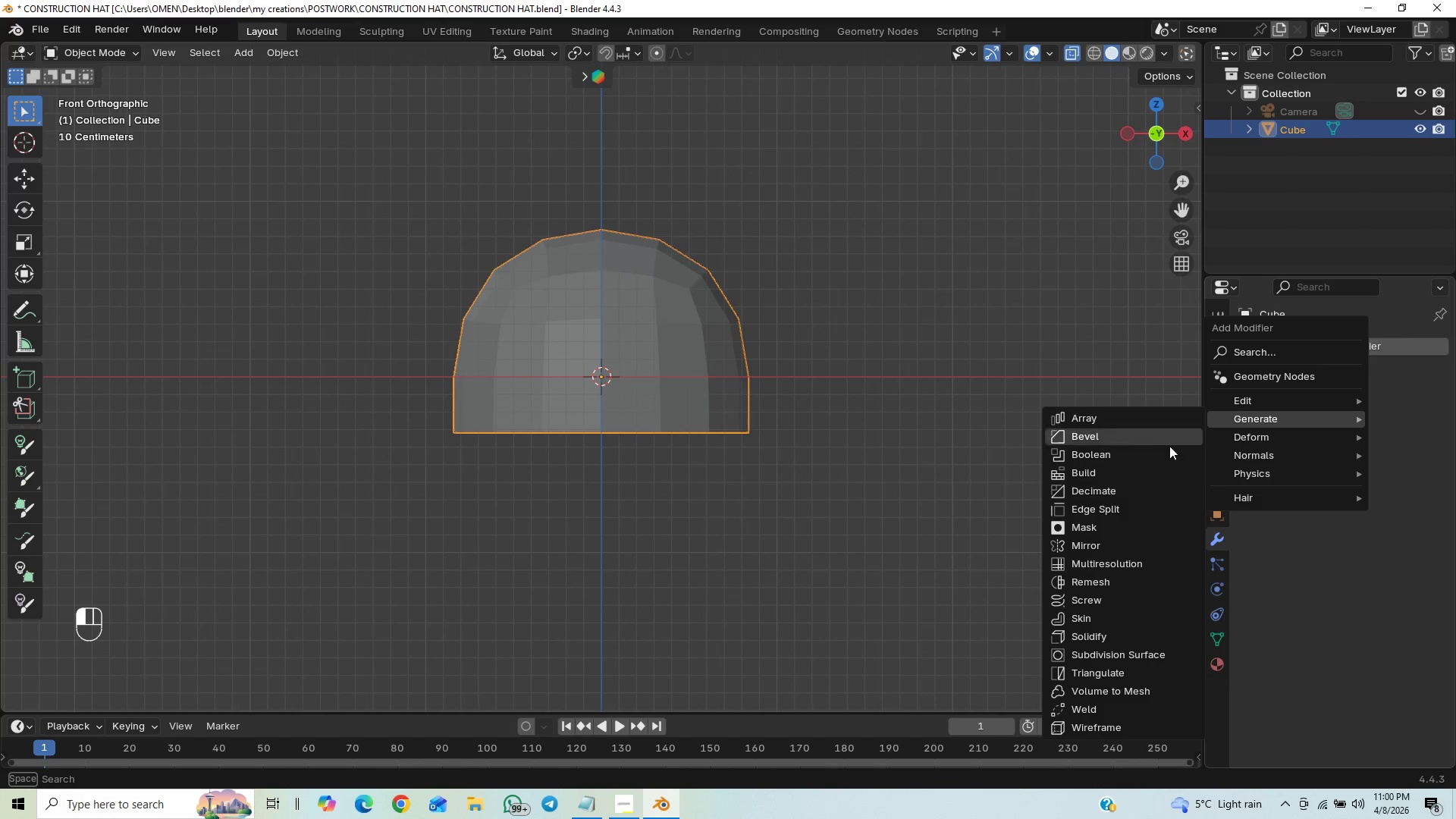 
mouse_move([1125, 485])
 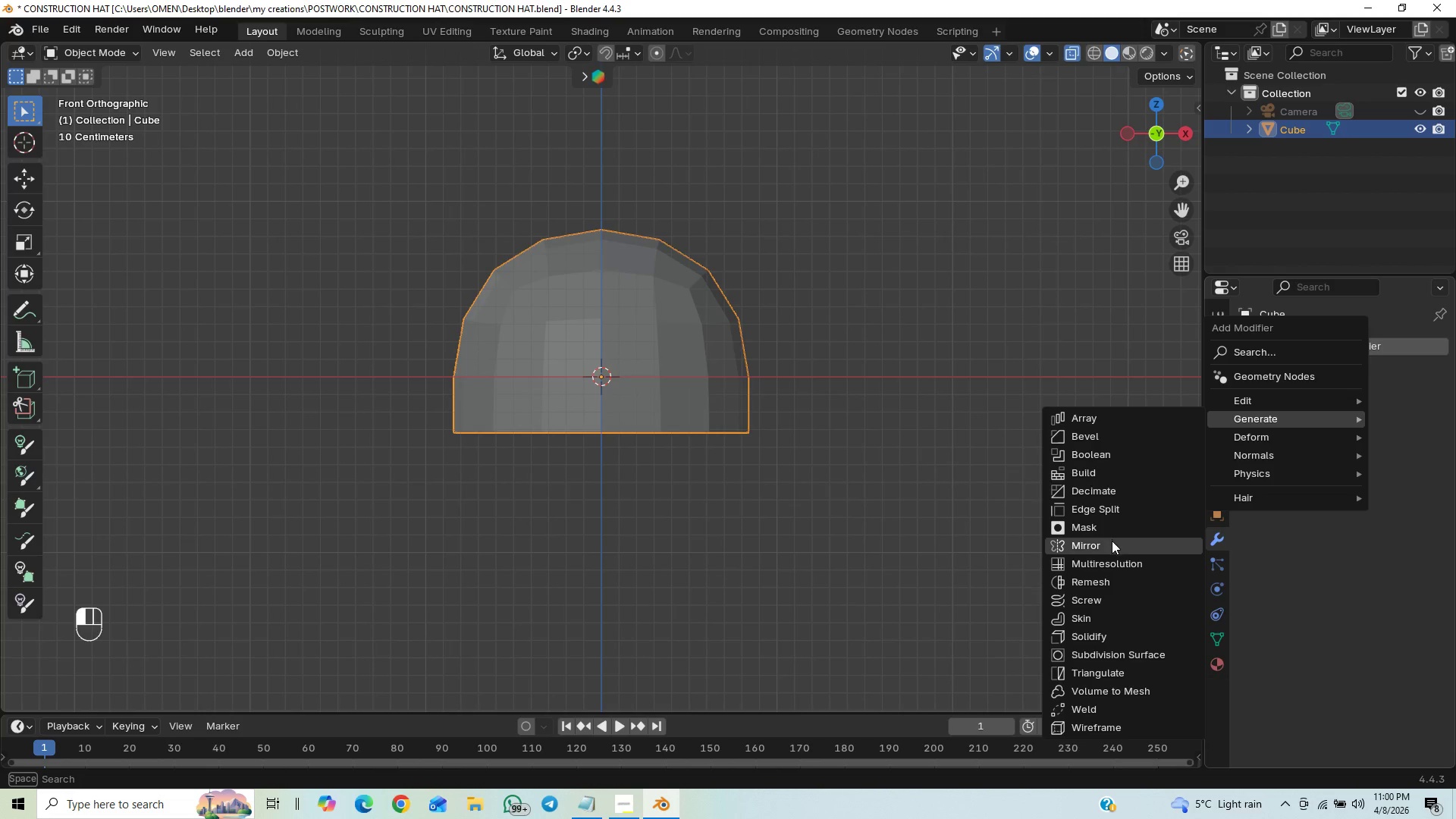 
wait(7.78)
 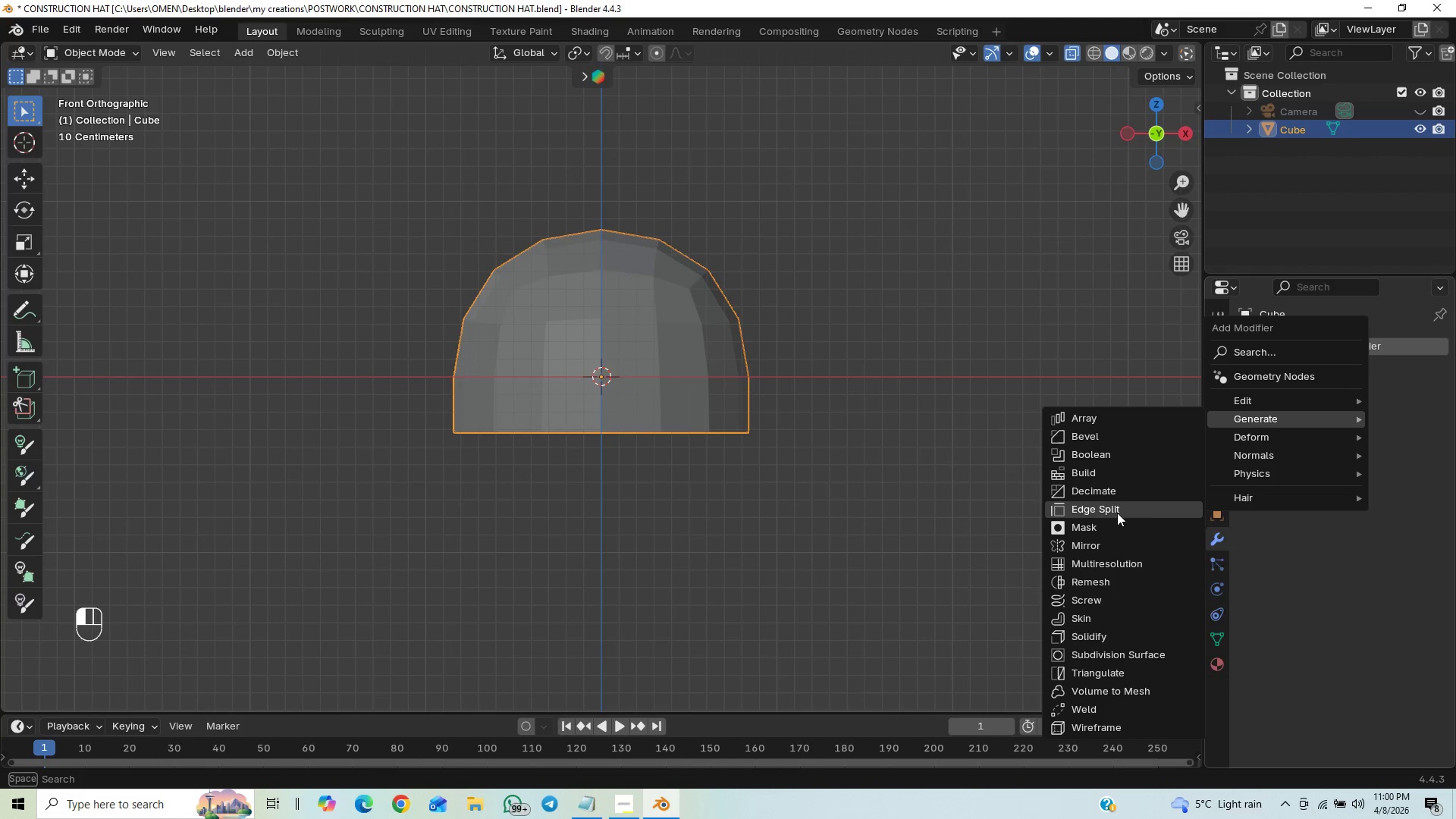 
left_click([1106, 634])
 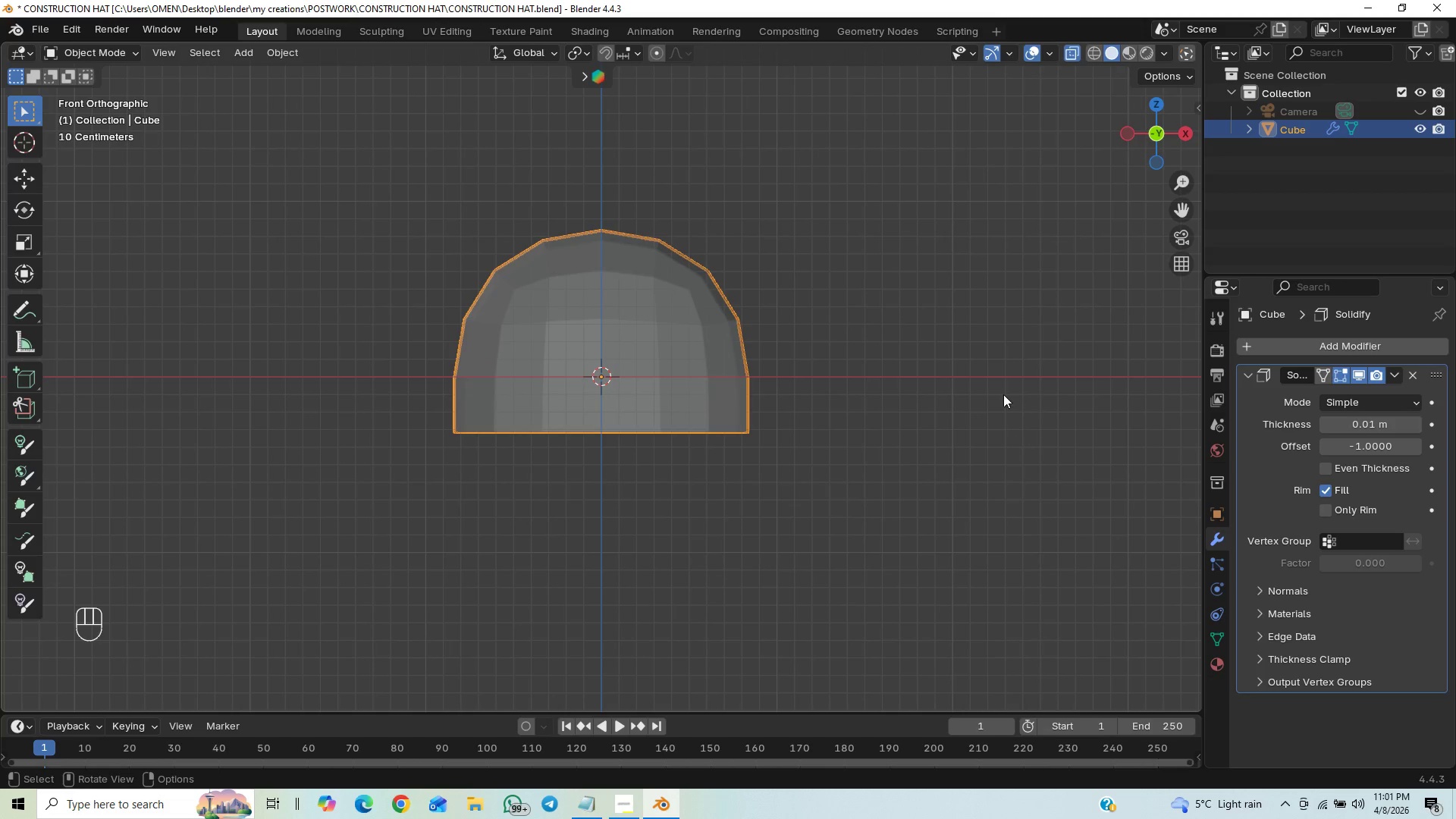 
scroll: coordinate [992, 415], scroll_direction: up, amount: 3.0
 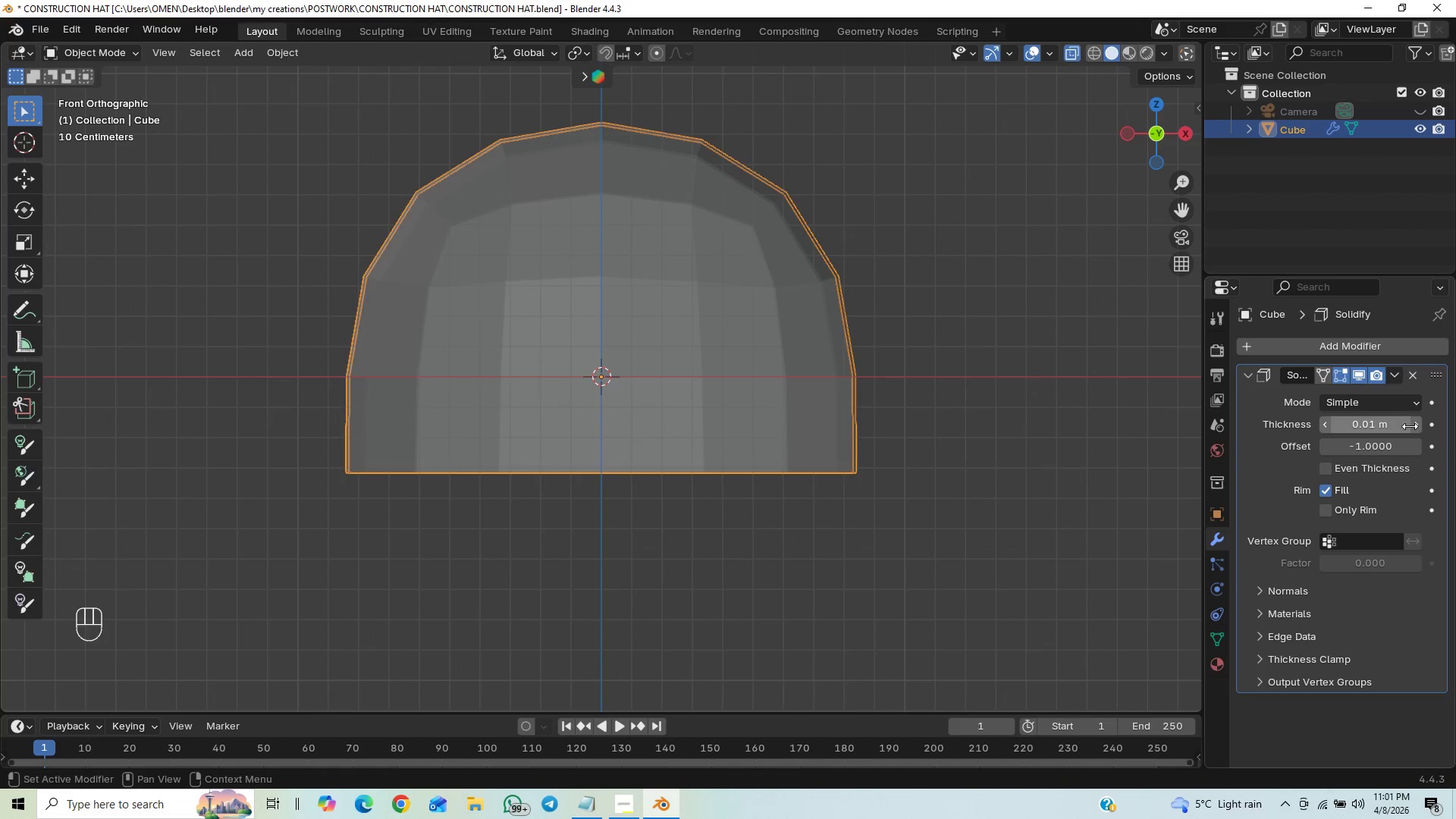 
left_click([1414, 423])
 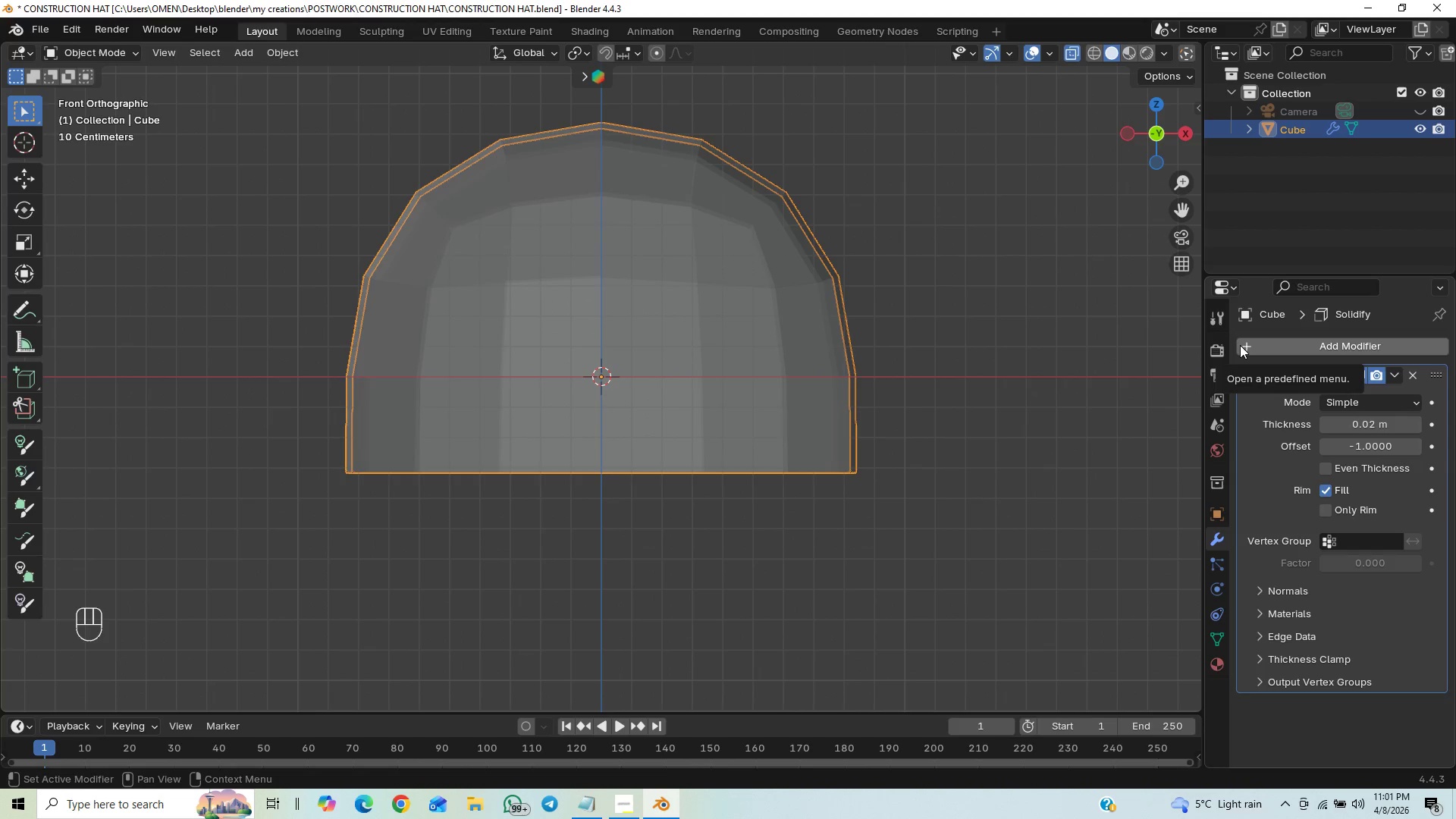 
wait(11.53)
 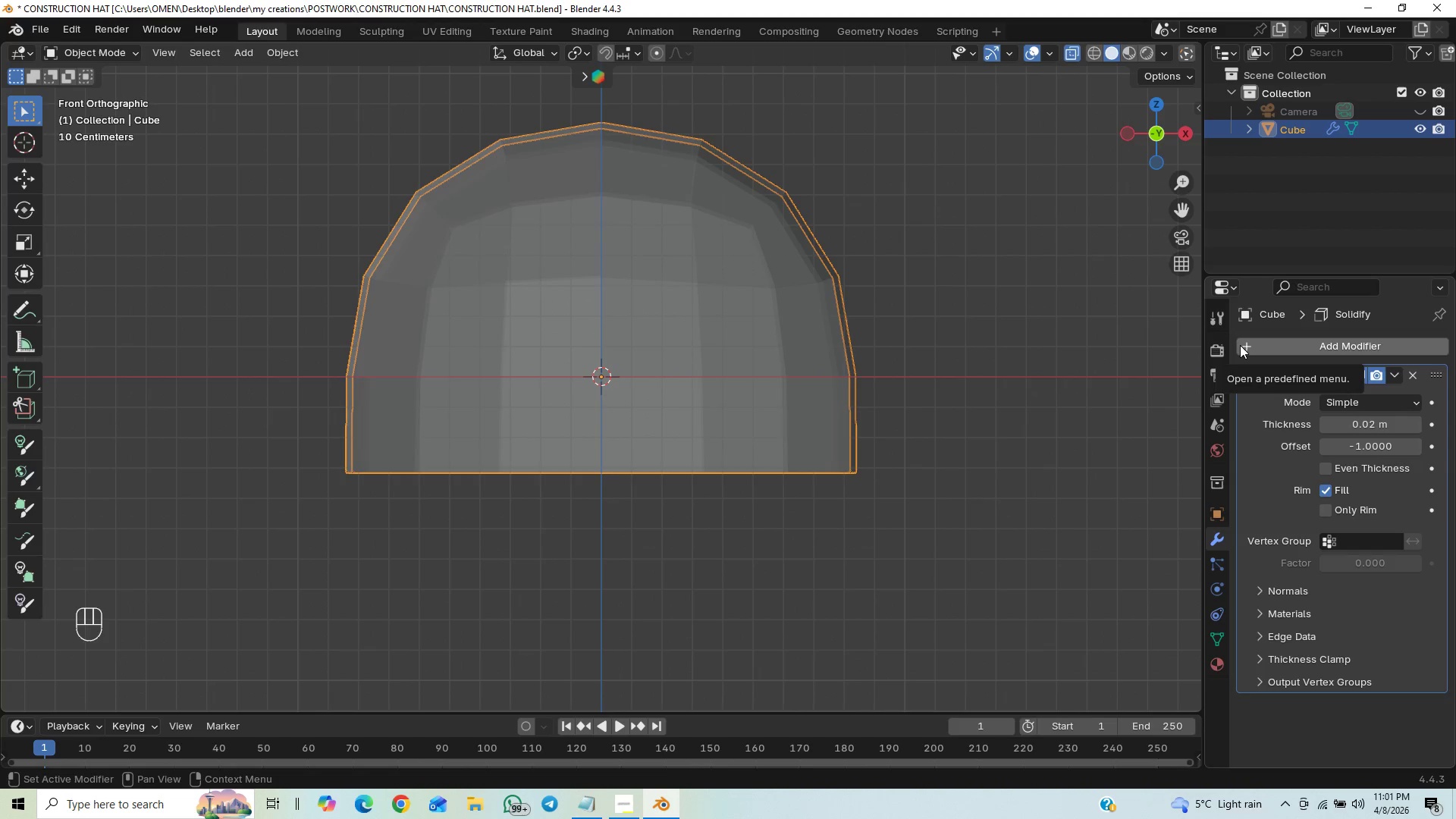 
left_click([1413, 427])
 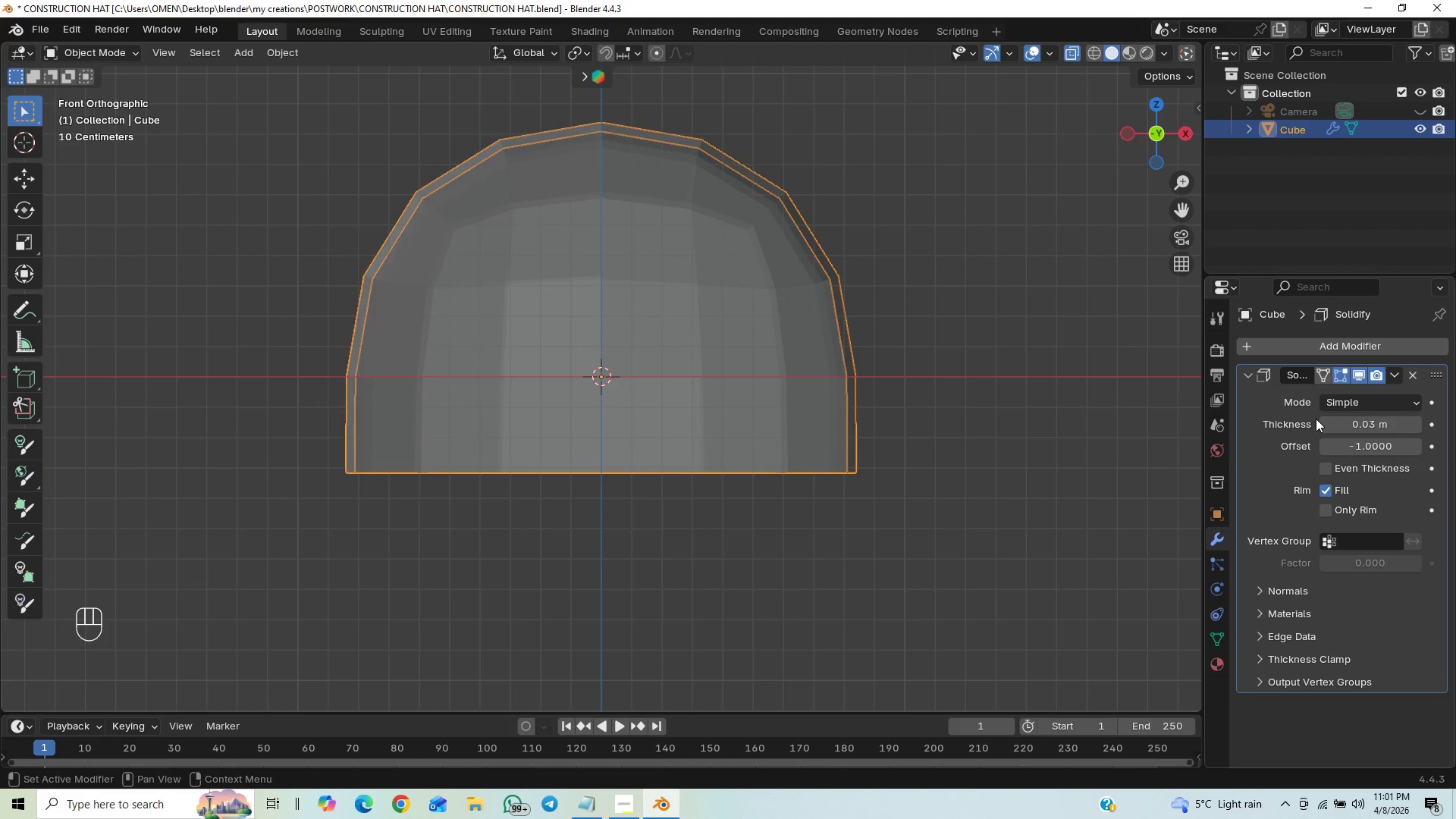 
left_click([1321, 422])
 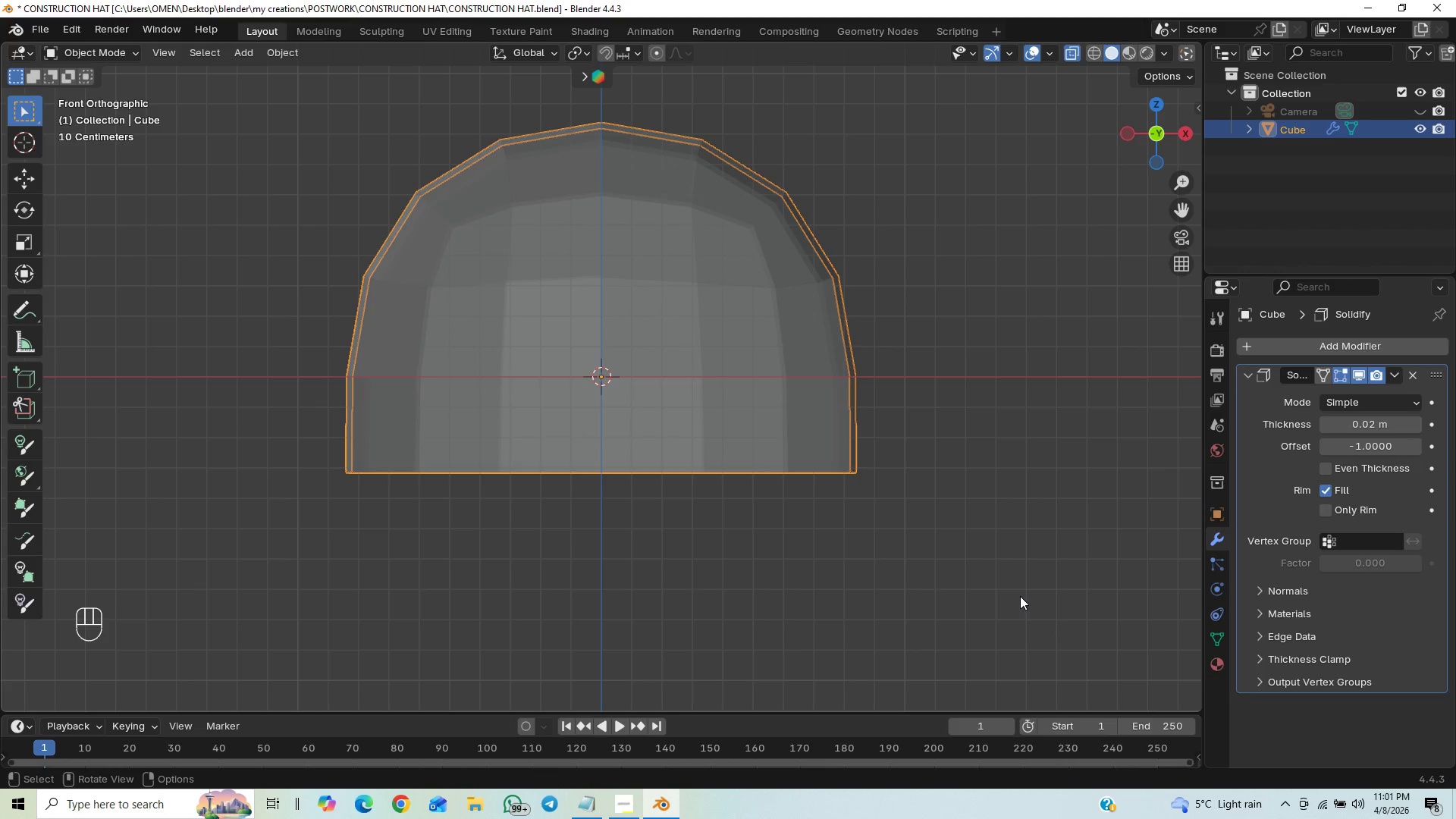 
key(Control+S)
 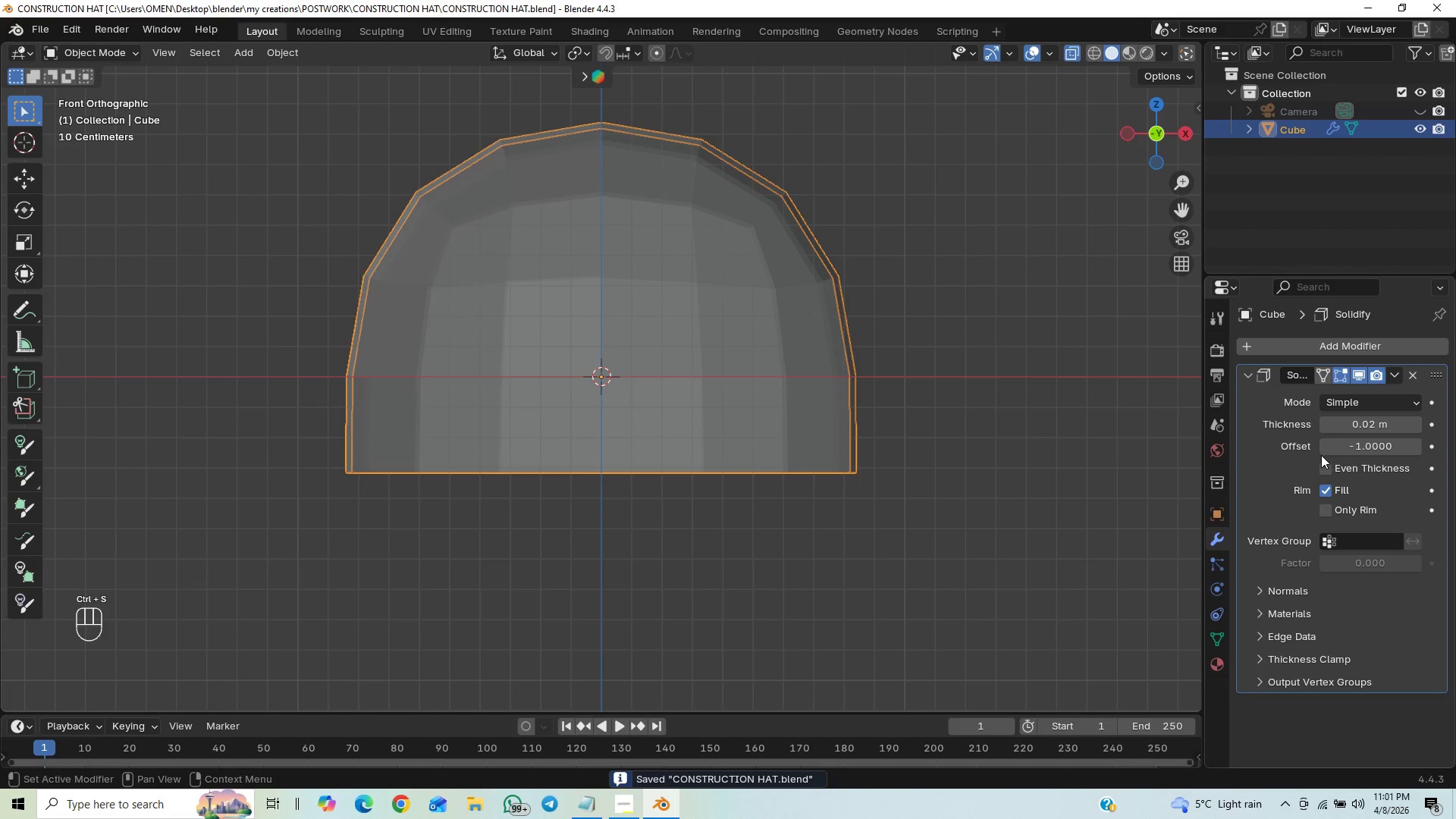 
left_click([1323, 472])
 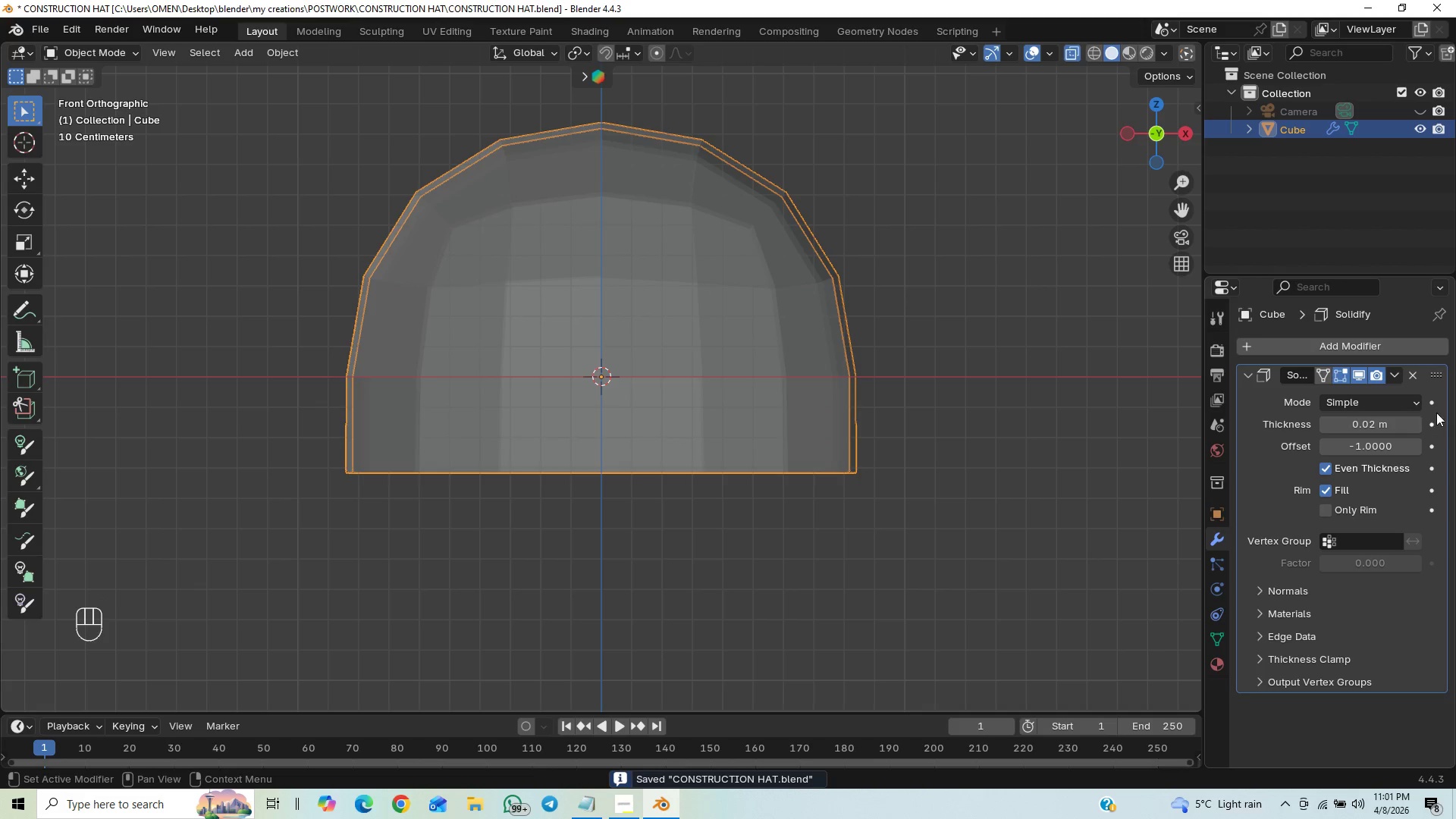 
left_click([1398, 381])
 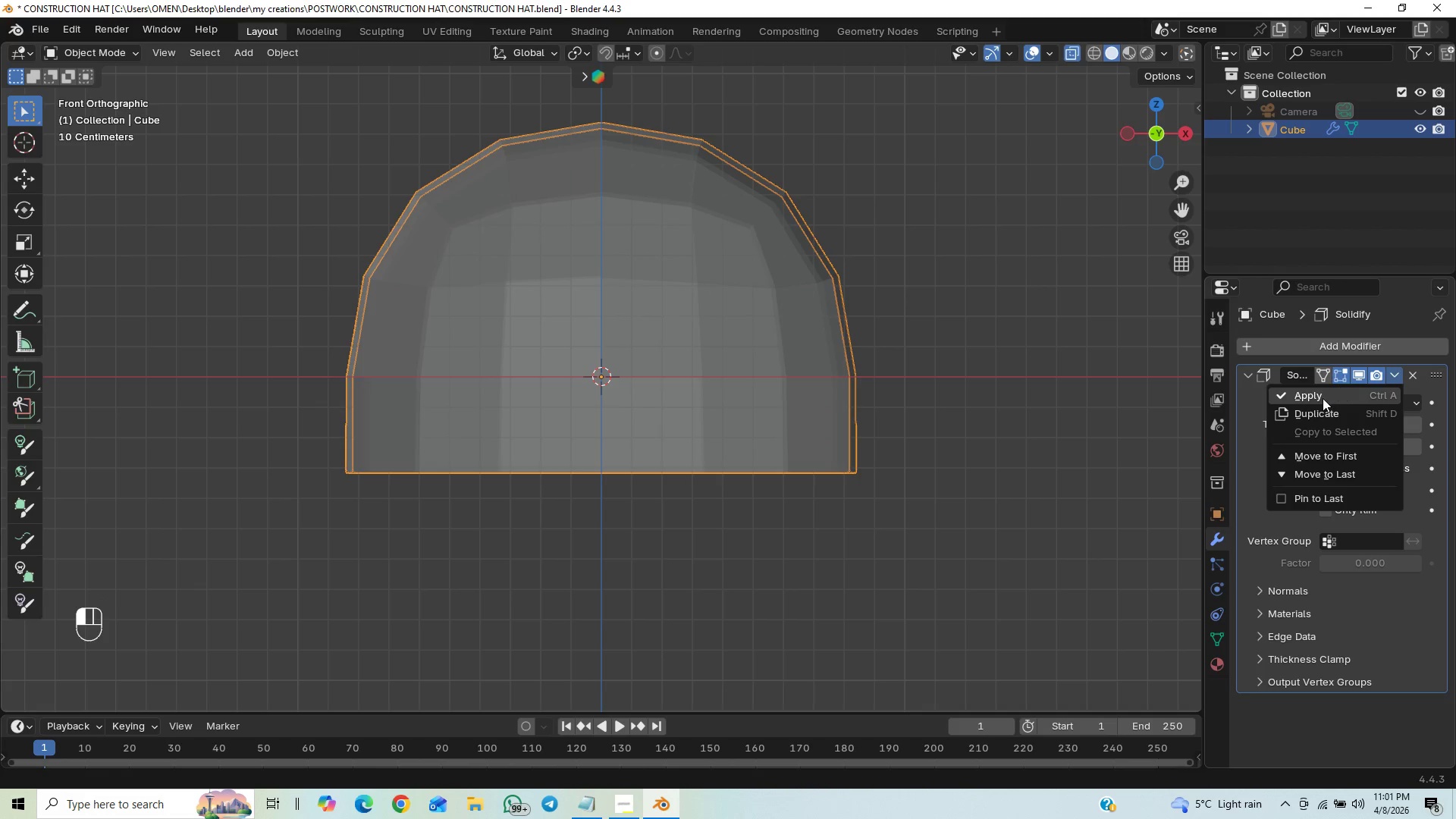 
left_click([1322, 398])
 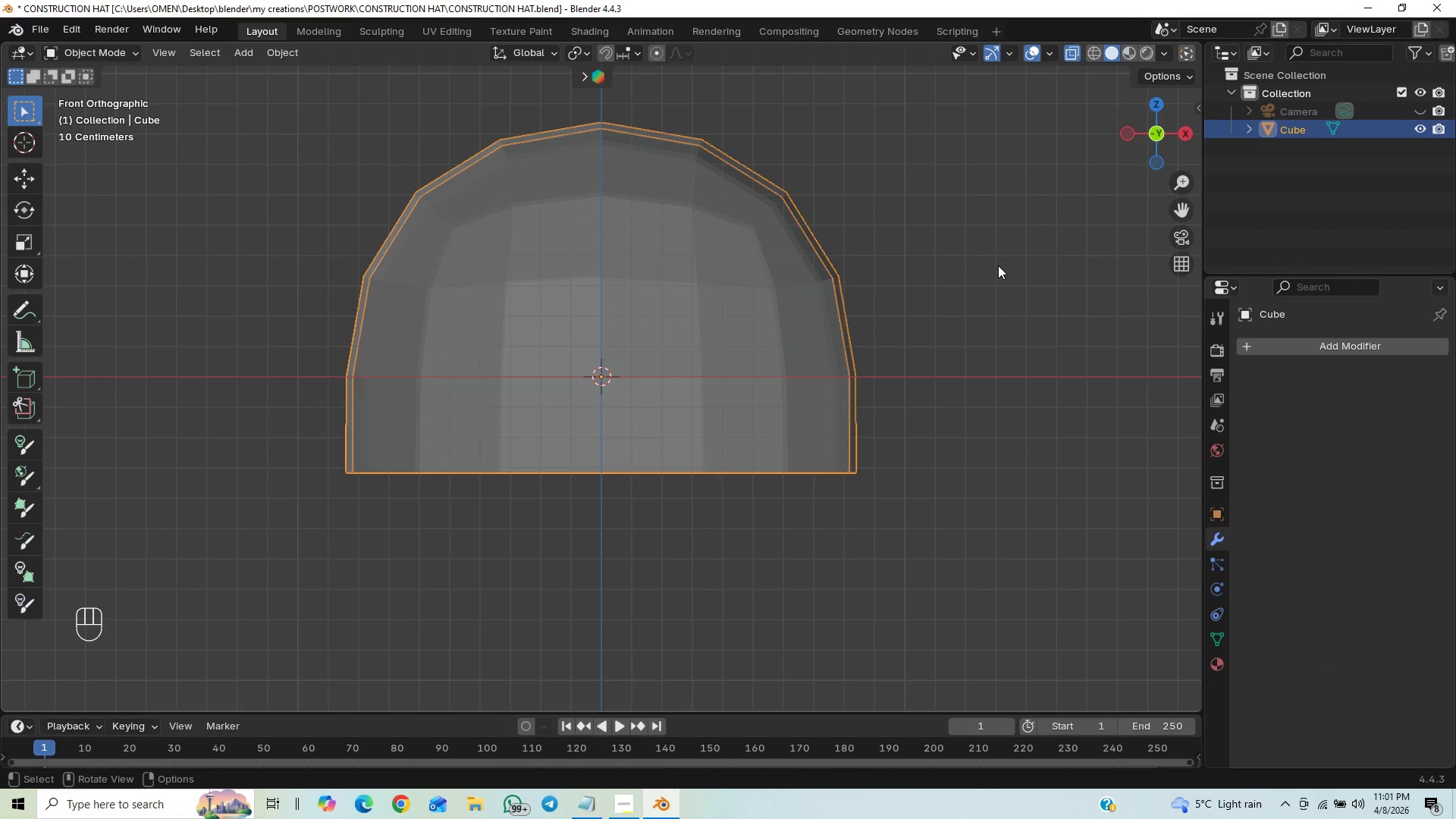 
key(Control+S)
 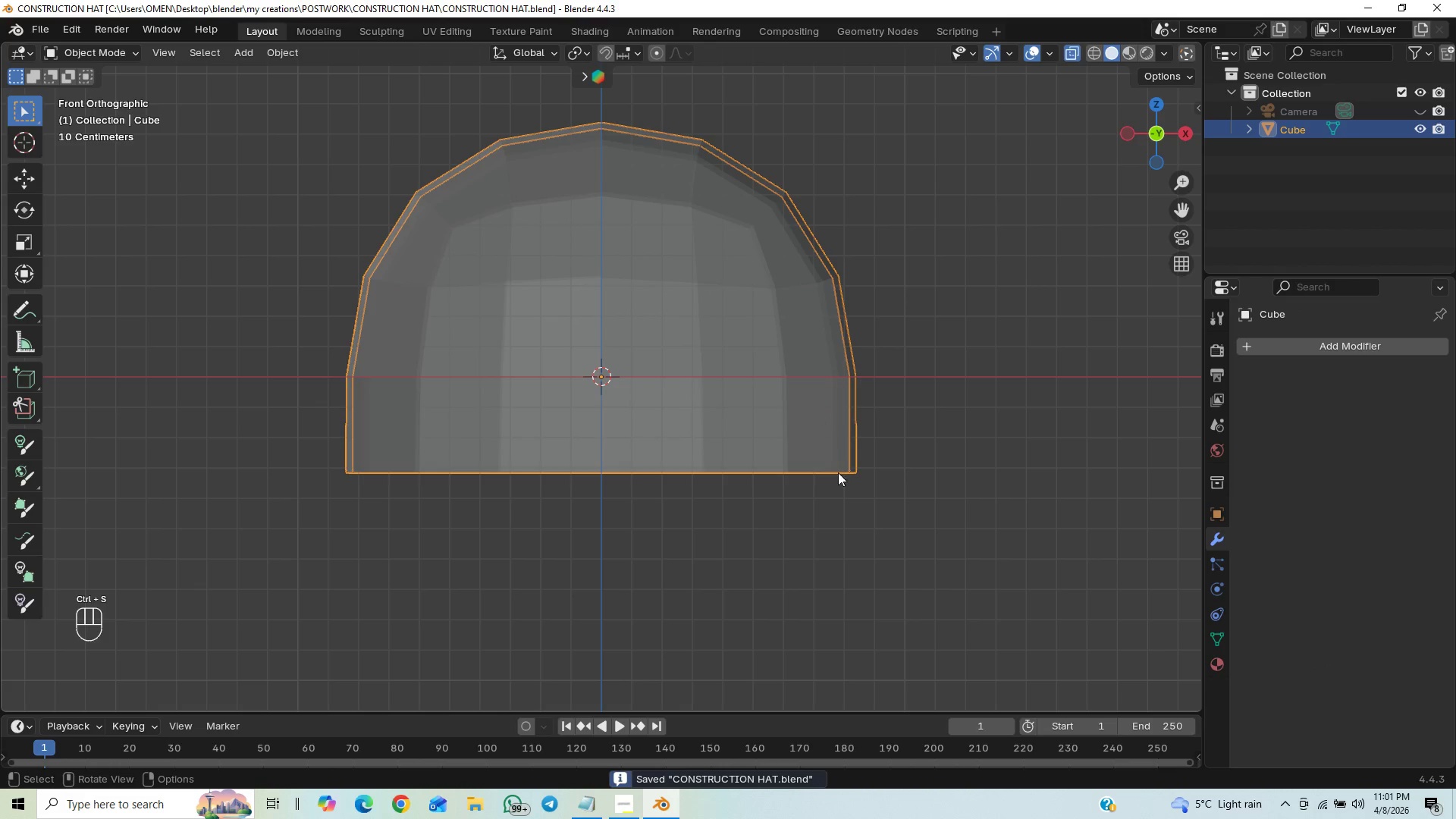 
key(Tab)
 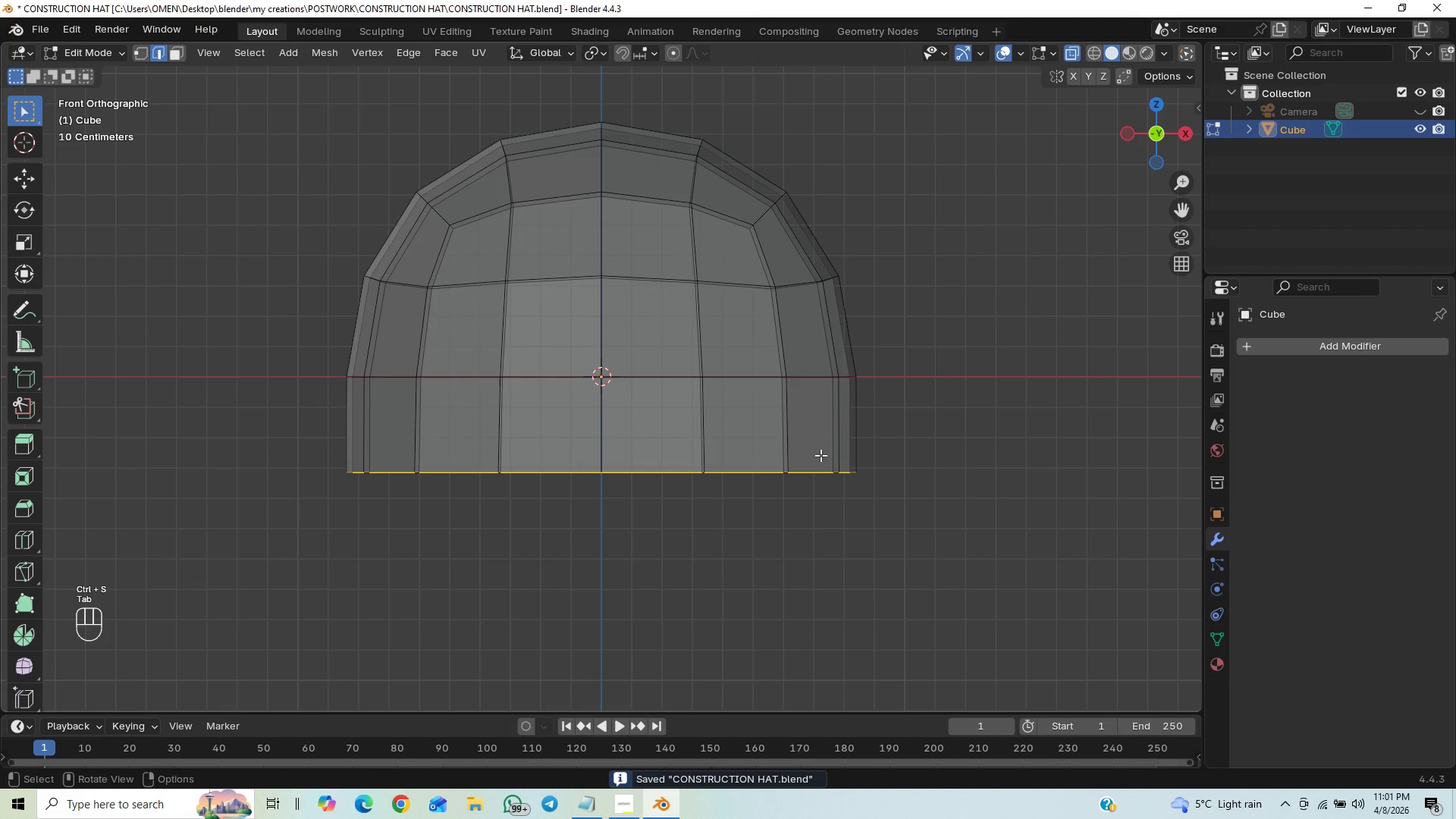 
key(Control+R)
 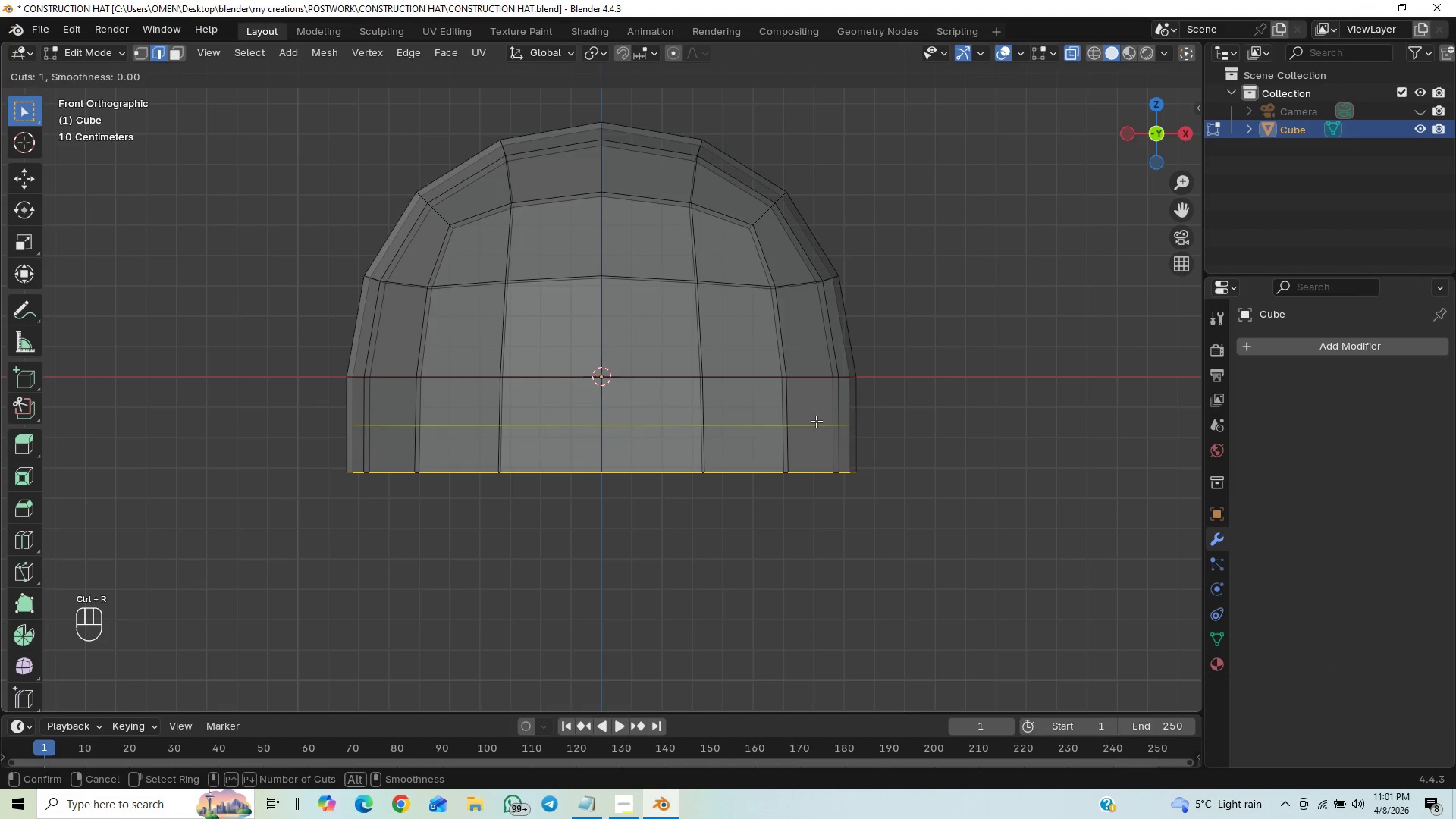 
left_click_drag(start_coordinate=[824, 427], to_coordinate=[836, 412])
 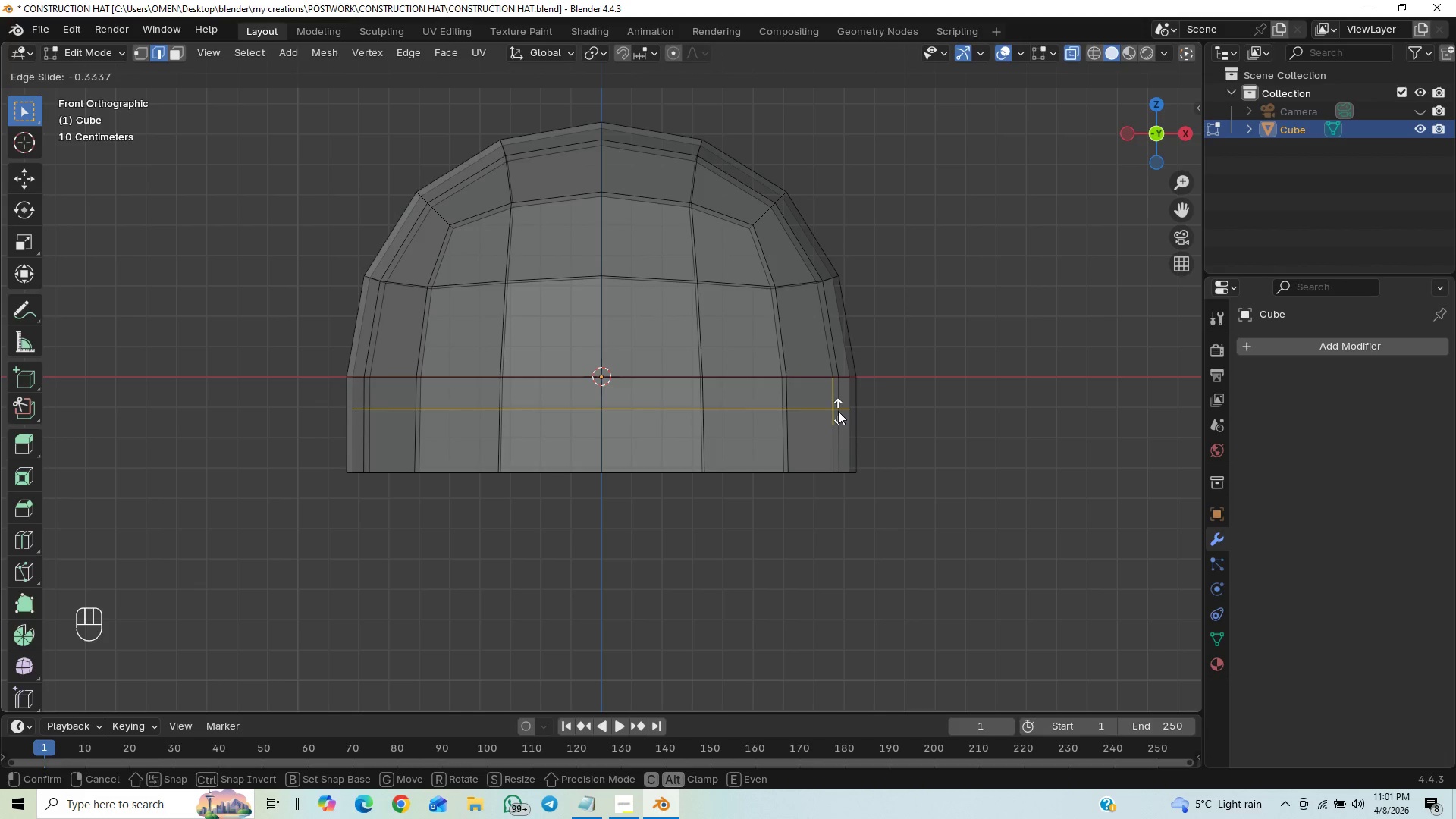 
left_click([838, 410])
 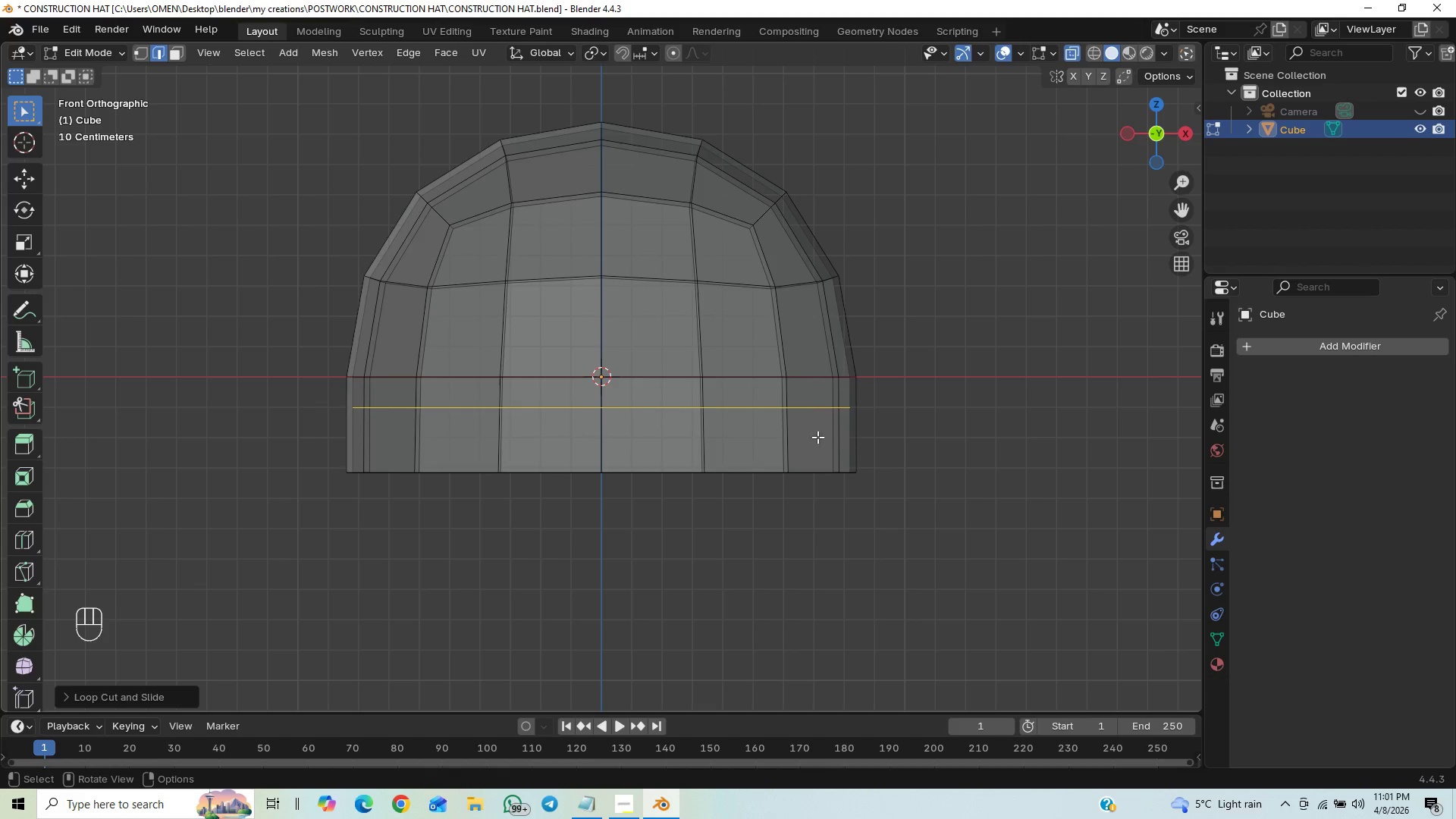 
key(Control+S)
 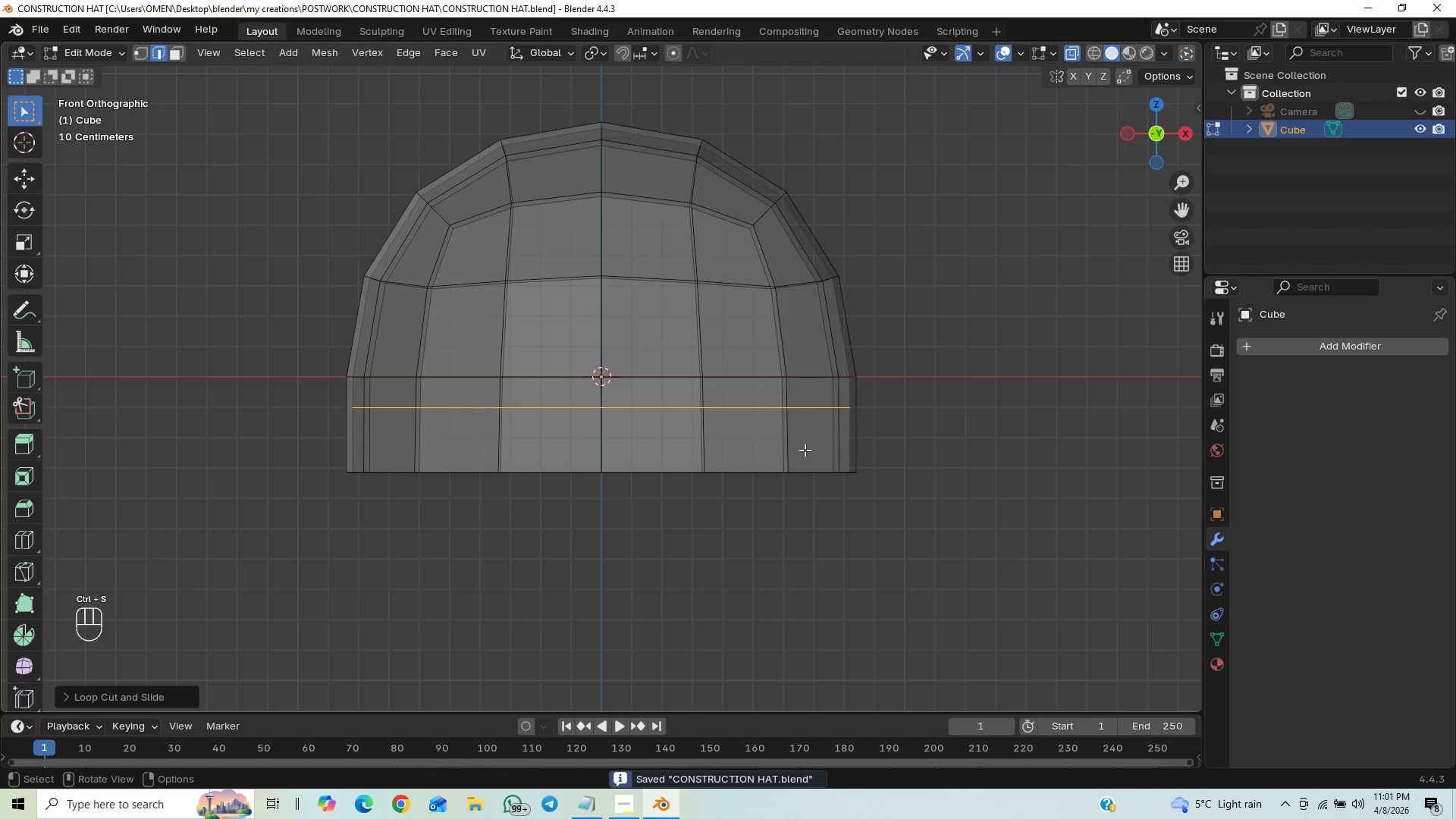 
key(PageDown)
 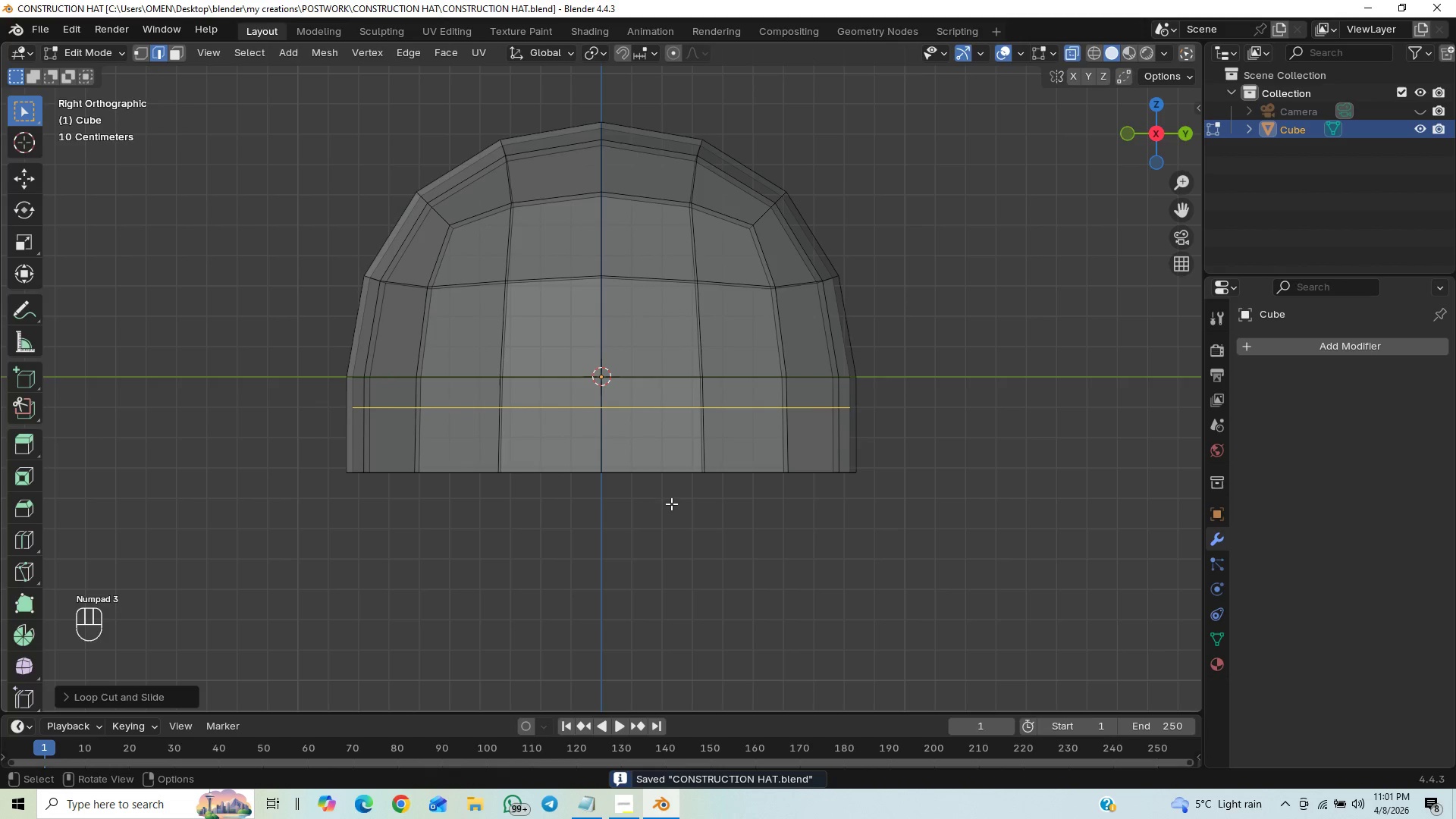 
key(Control+S)
 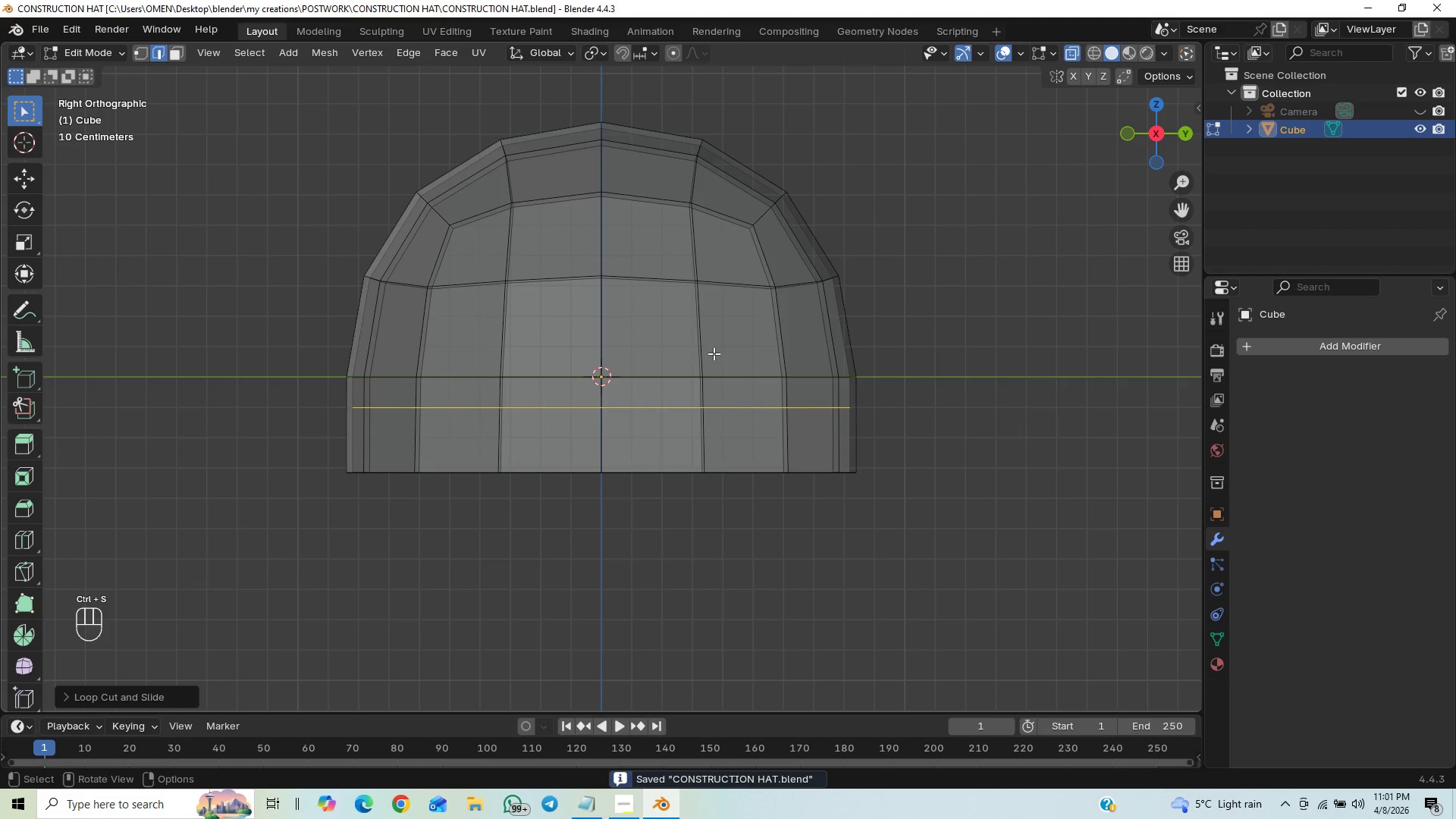 
key(1)
 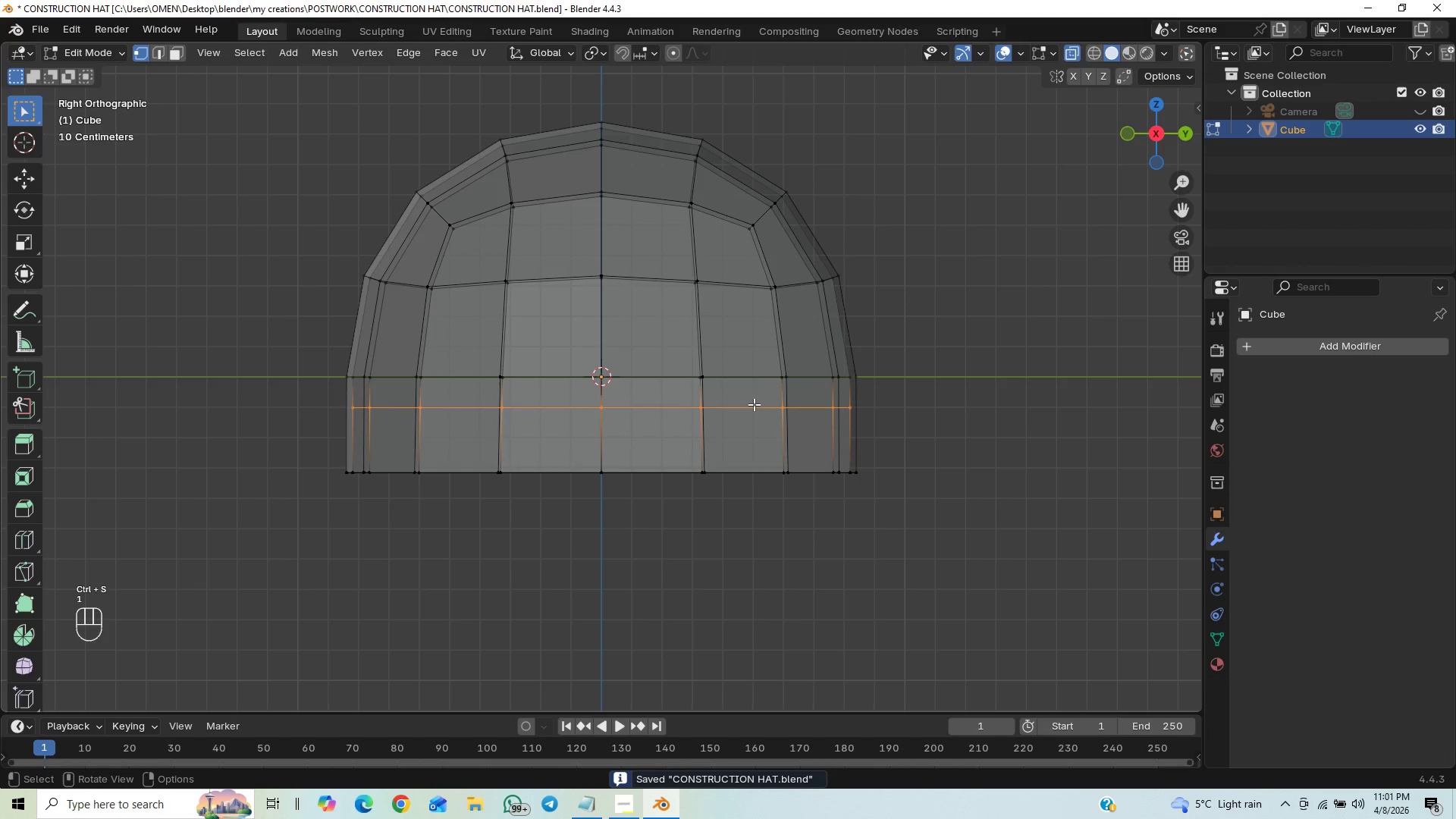 
left_click_drag(start_coordinate=[762, 394], to_coordinate=[805, 419])
 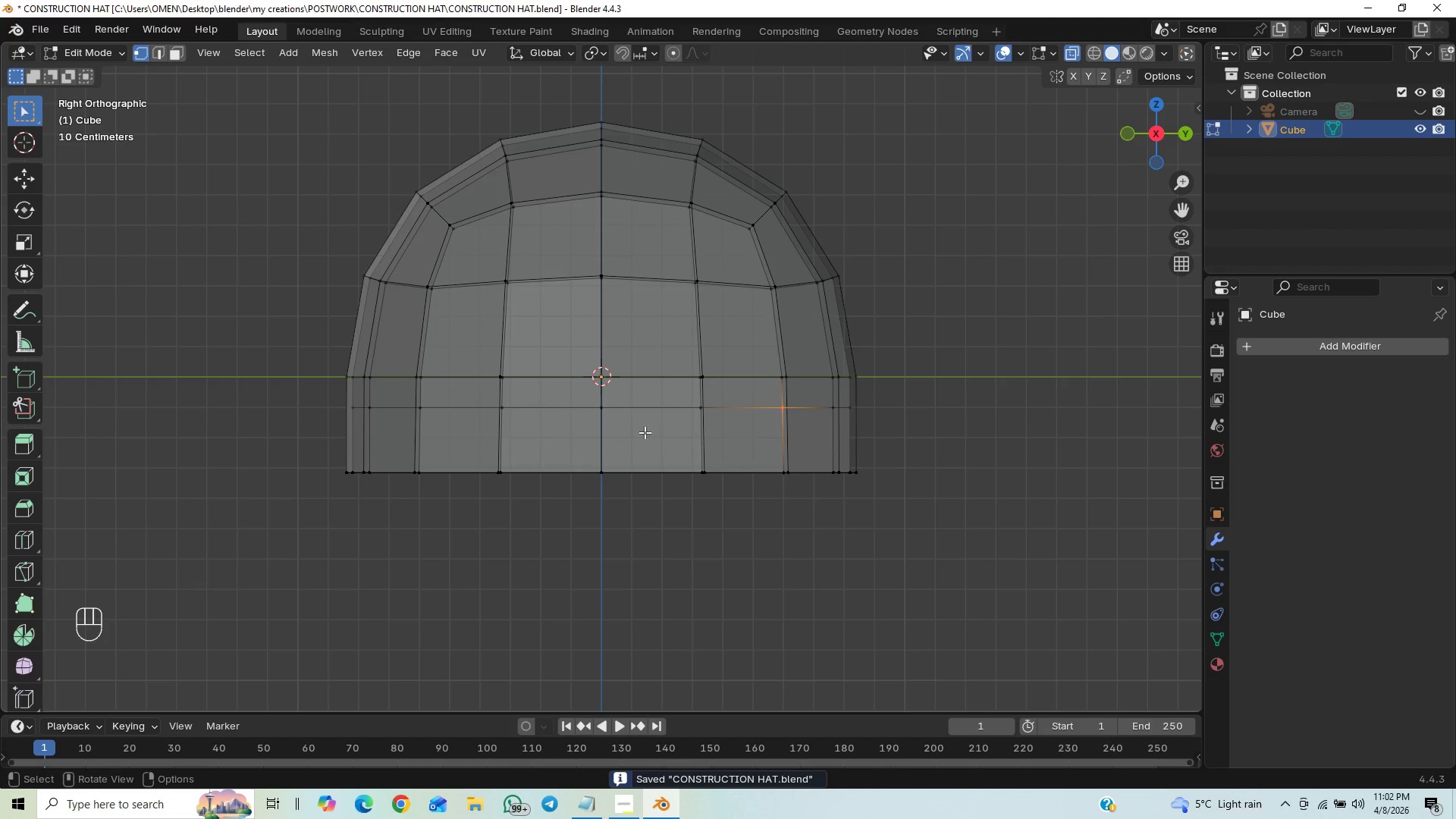 
hold_key(key=ShiftLeft, duration=1.5)
left_click_drag(start_coordinate=[406, 402], to_coordinate=[439, 429])
 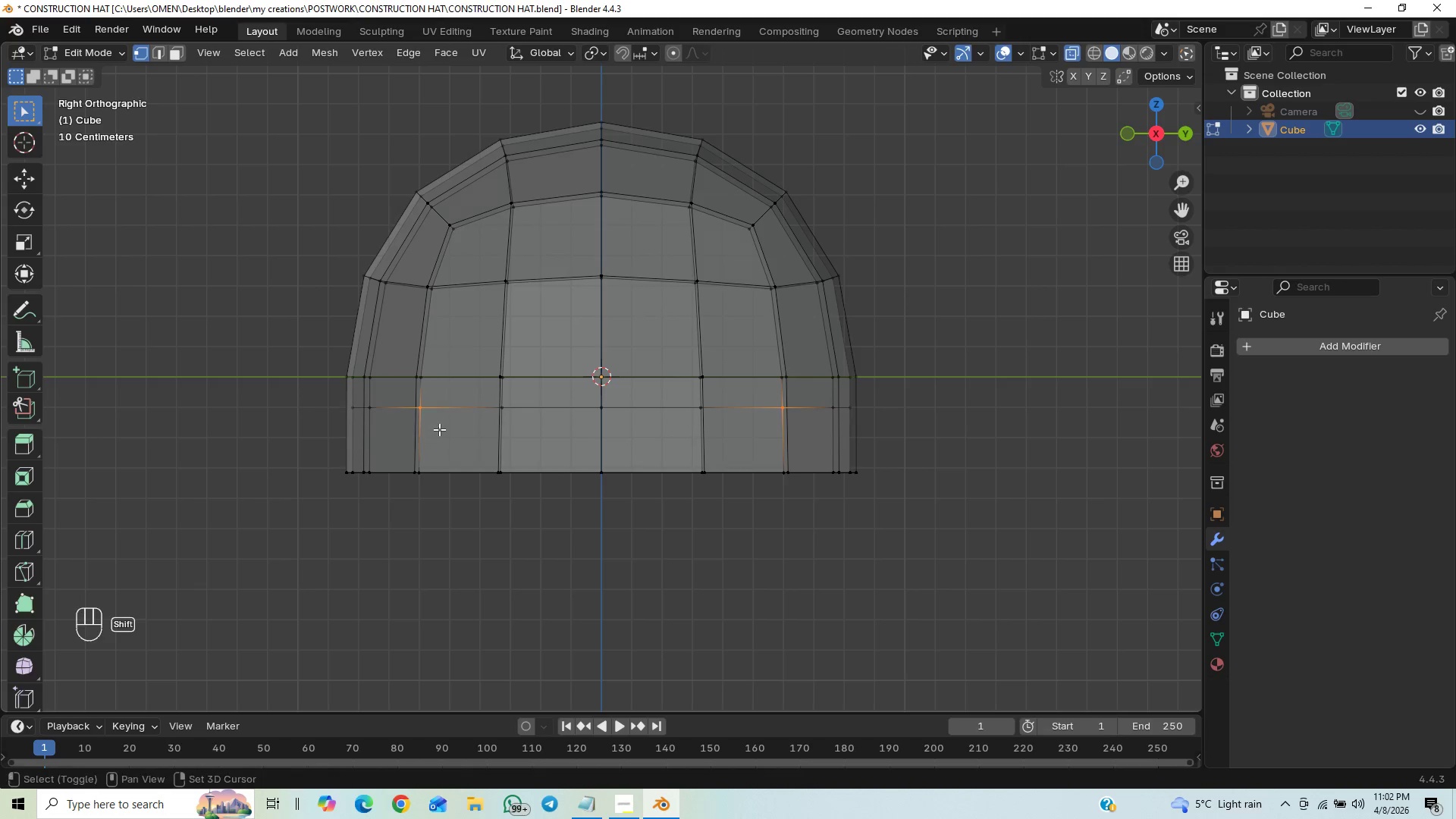 
key(Shift+ShiftLeft)
 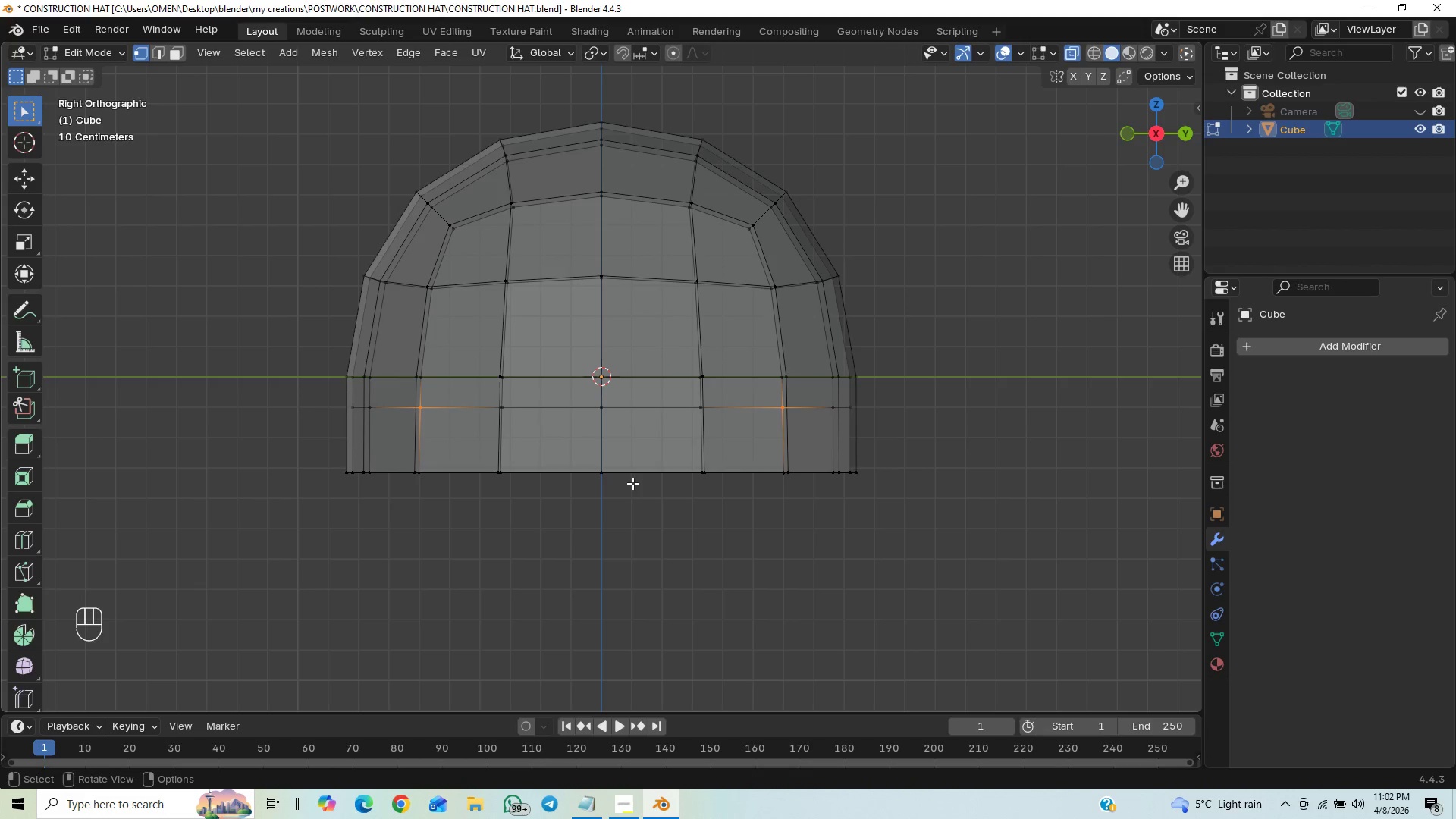 
type(GZ)
 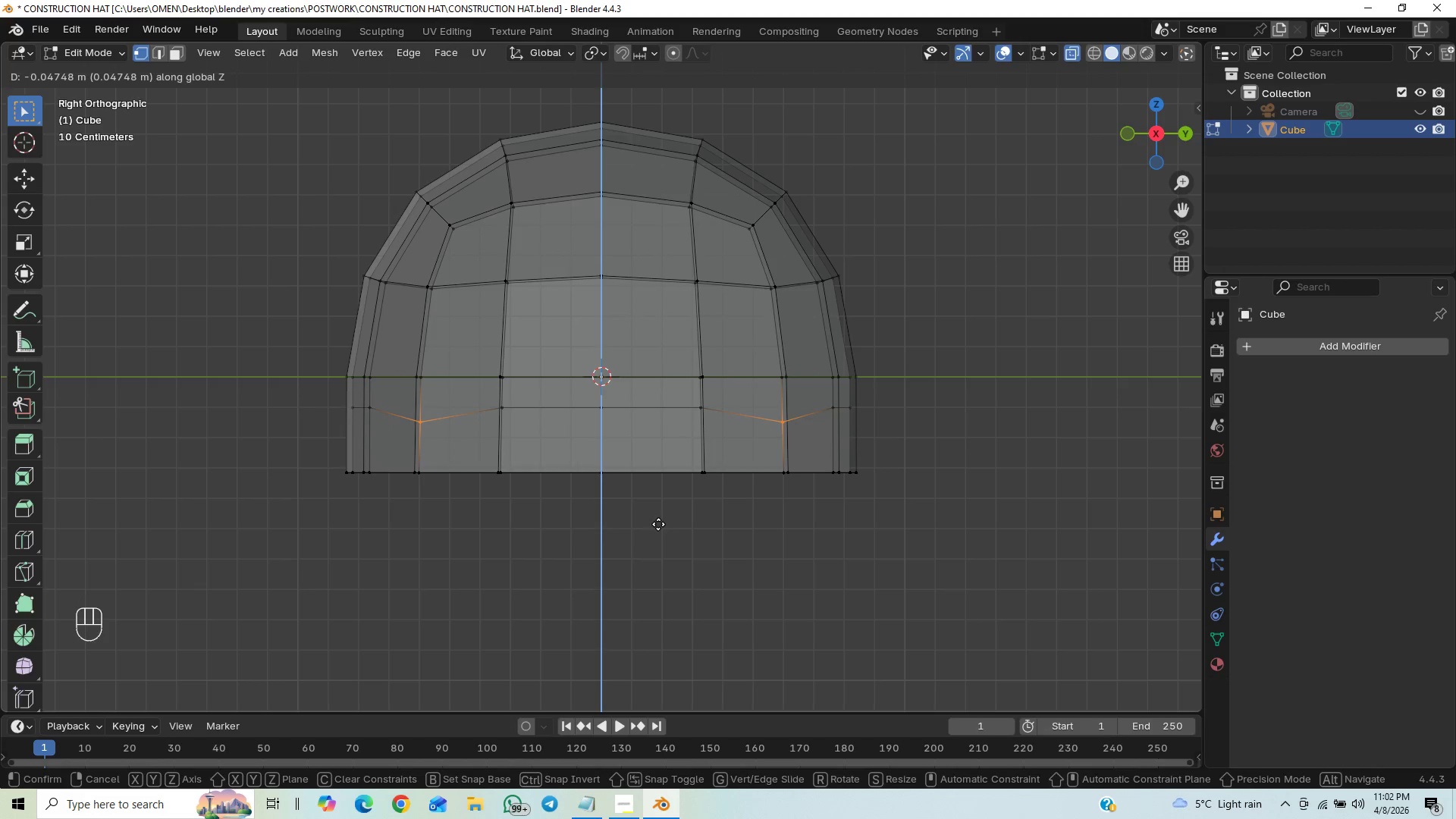 
wait(6.0)
 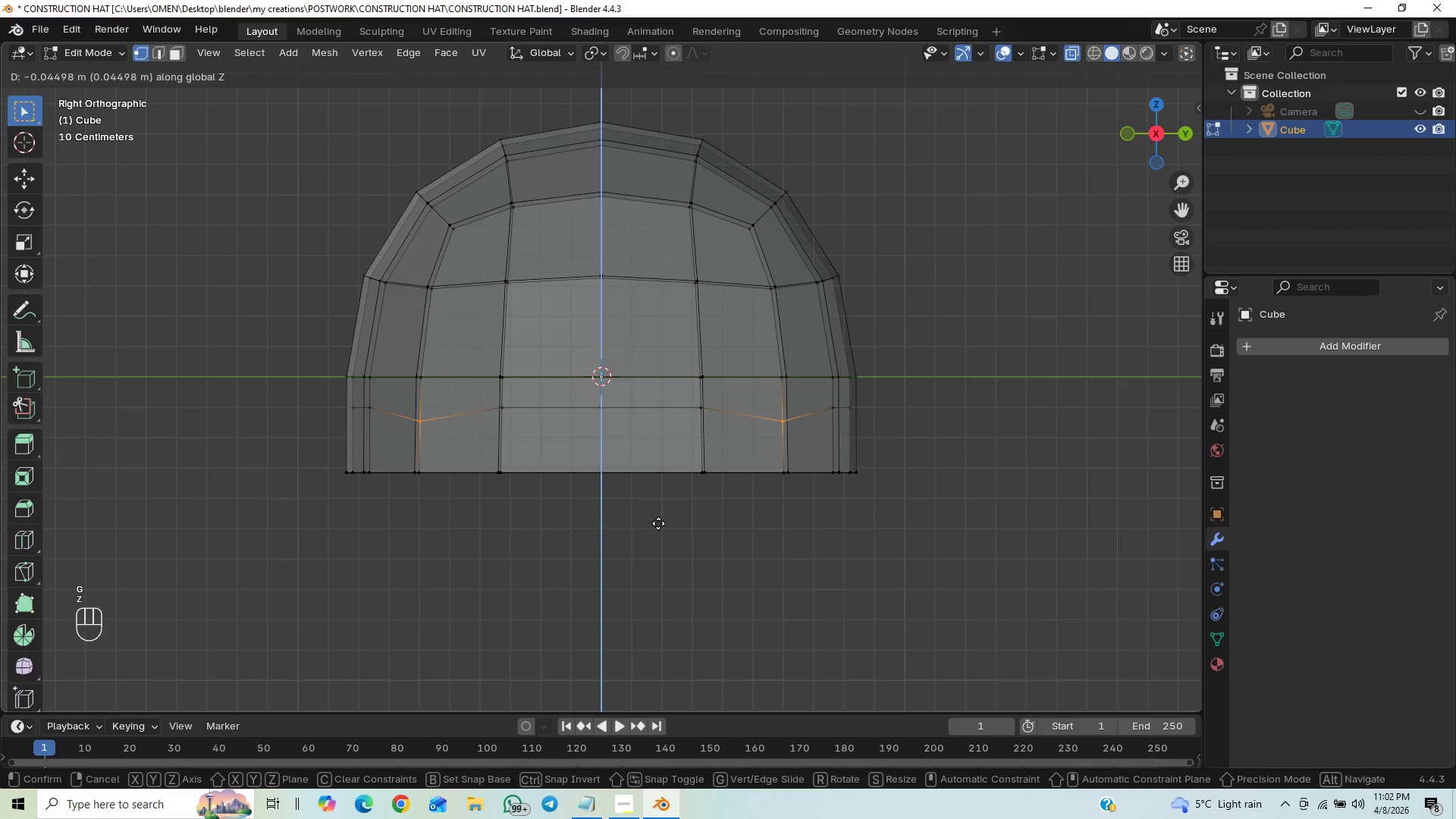 
left_click([658, 524])
 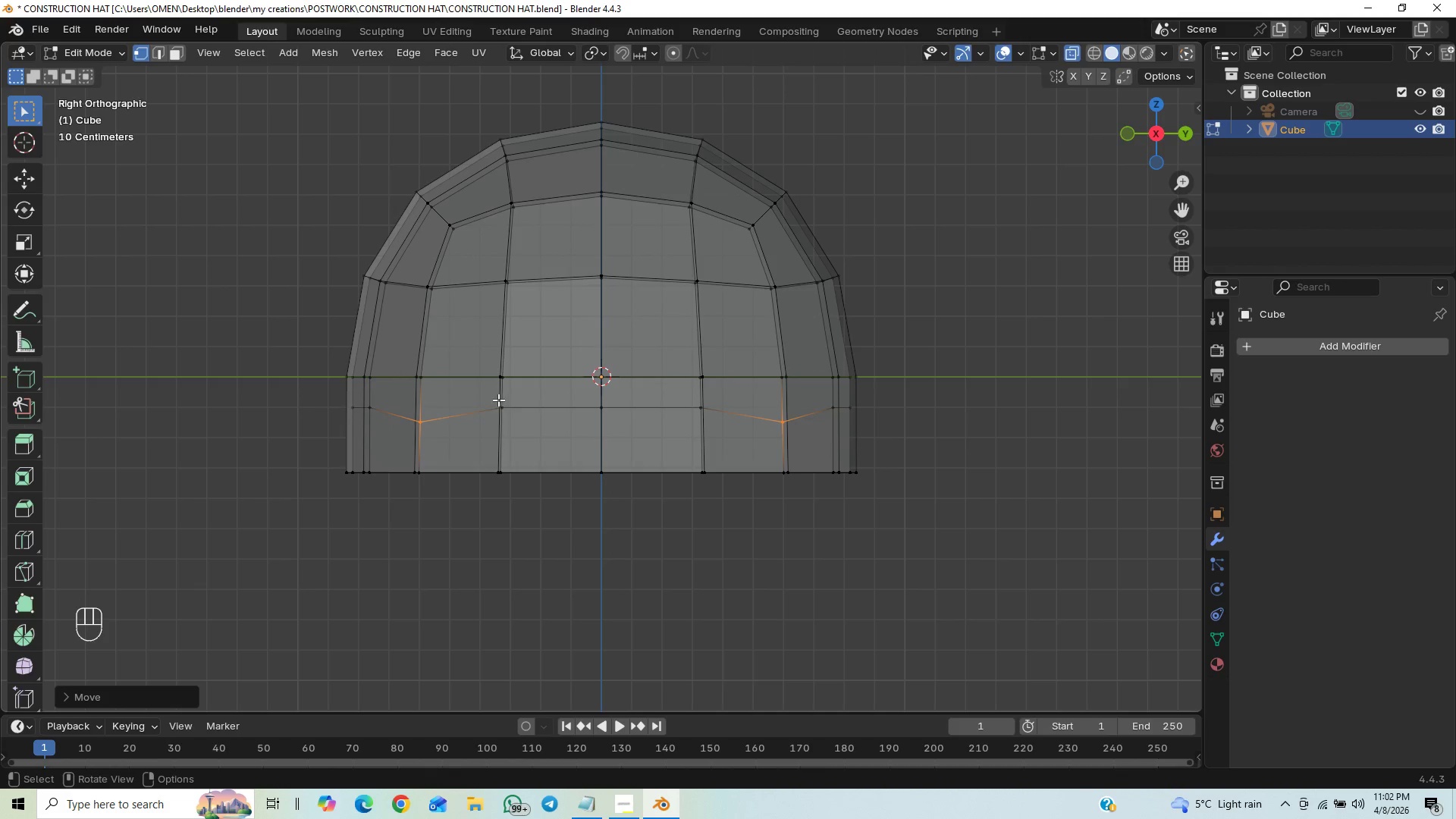 
left_click_drag(start_coordinate=[488, 394], to_coordinate=[514, 418])
 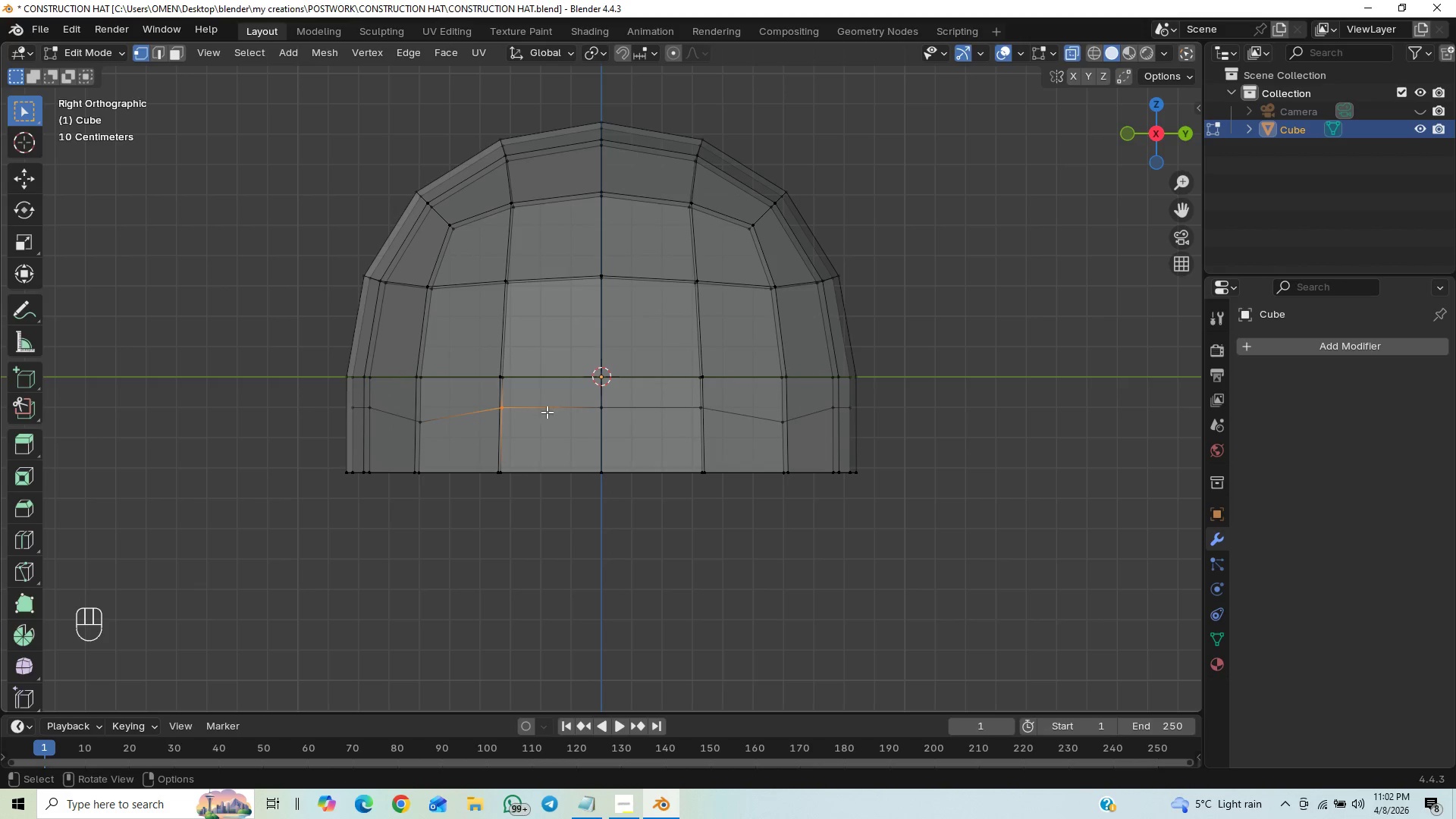 
hold_key(key=ShiftLeft, duration=1.5)
left_click_drag(start_coordinate=[681, 399], to_coordinate=[719, 429])
 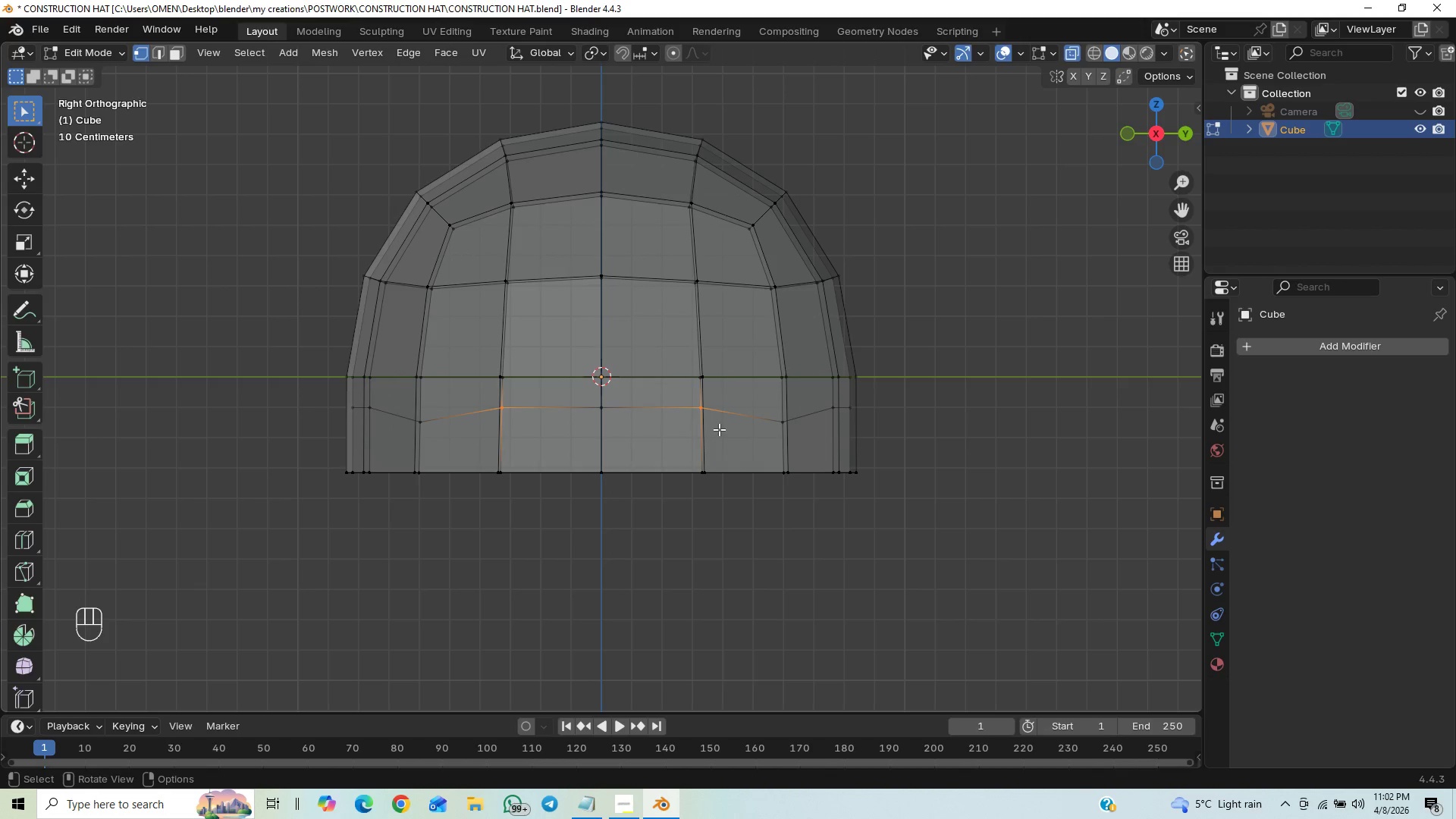 
type(GZ)
 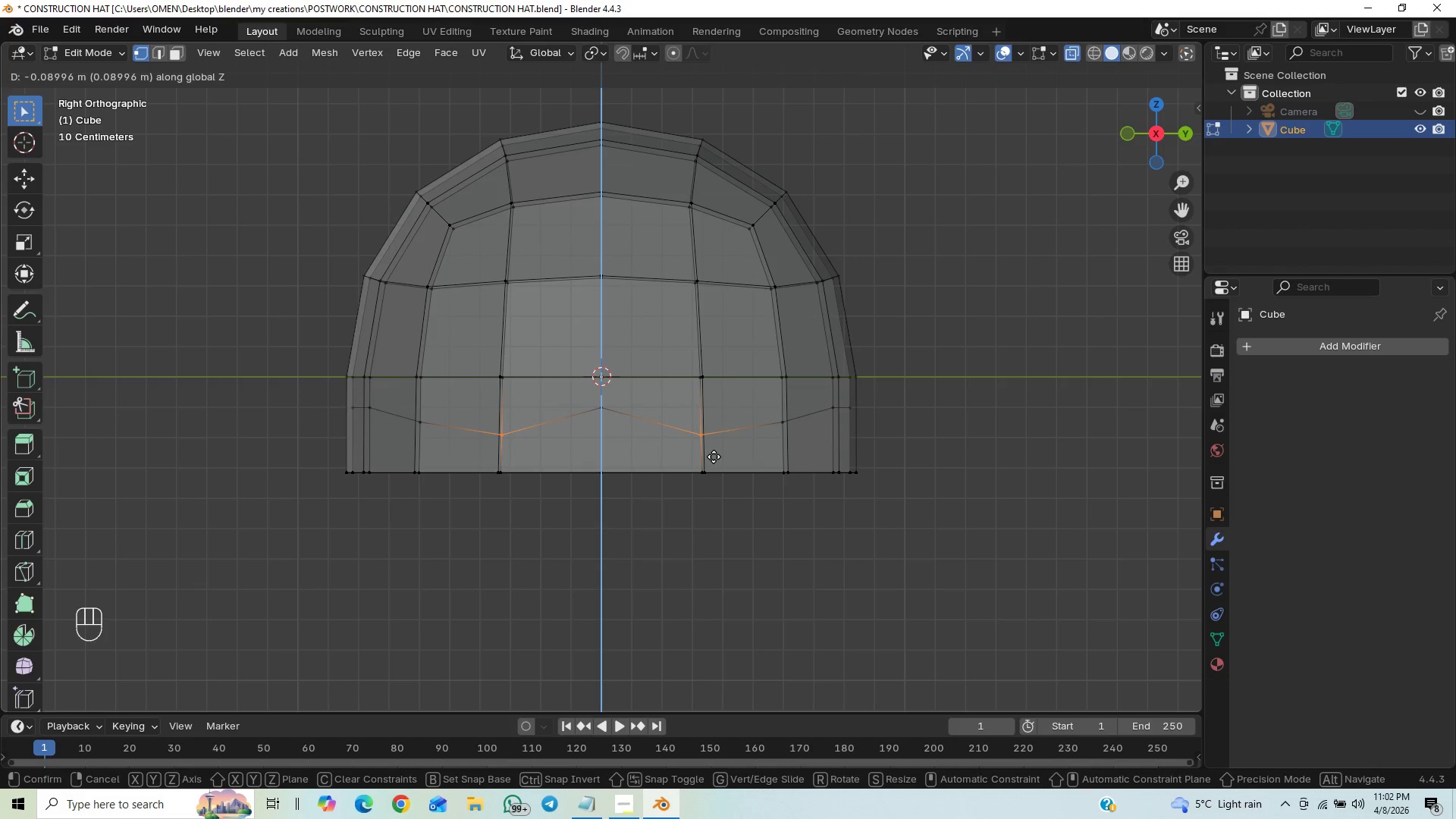 
wait(8.52)
 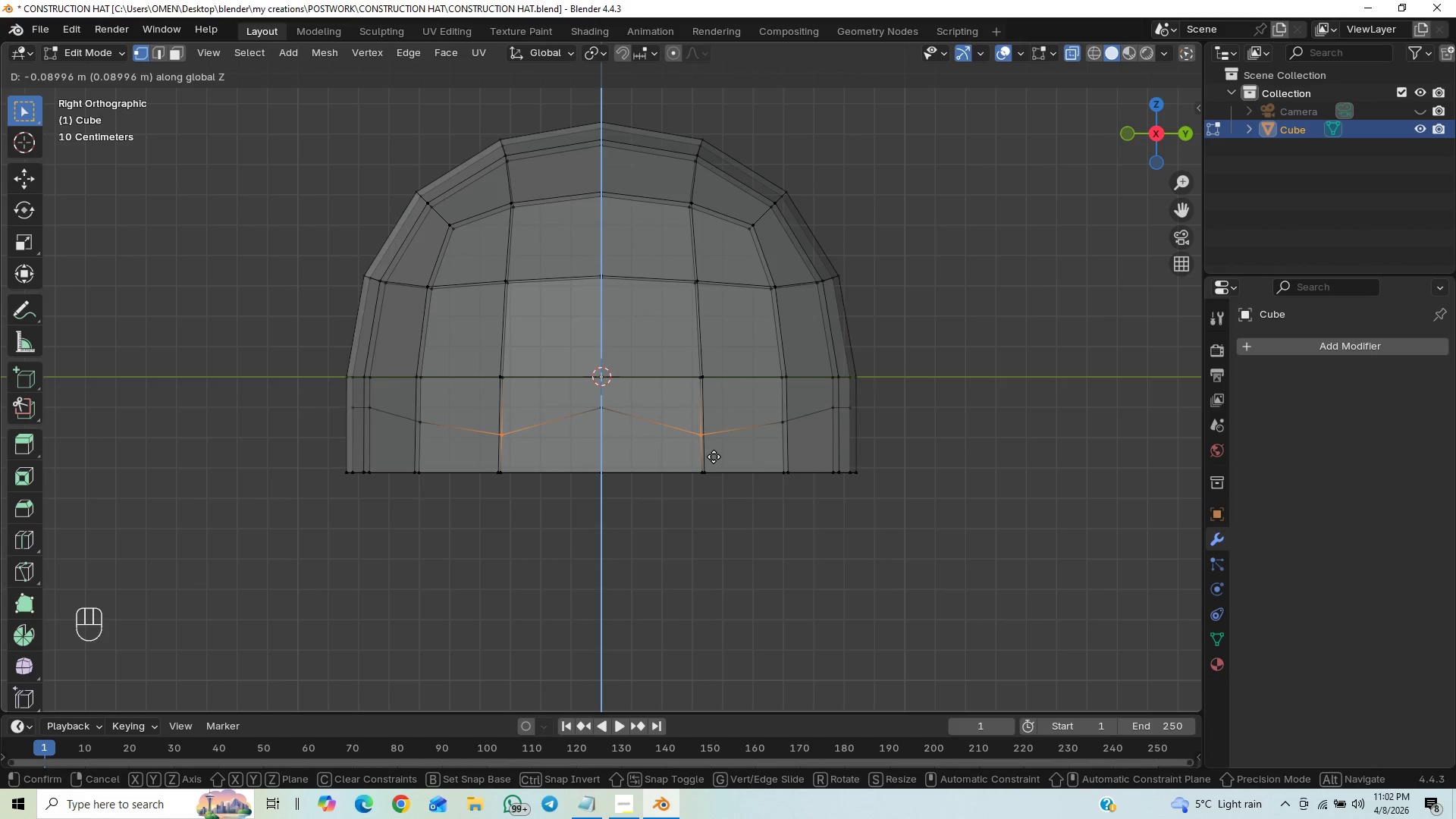 
left_click([716, 453])
 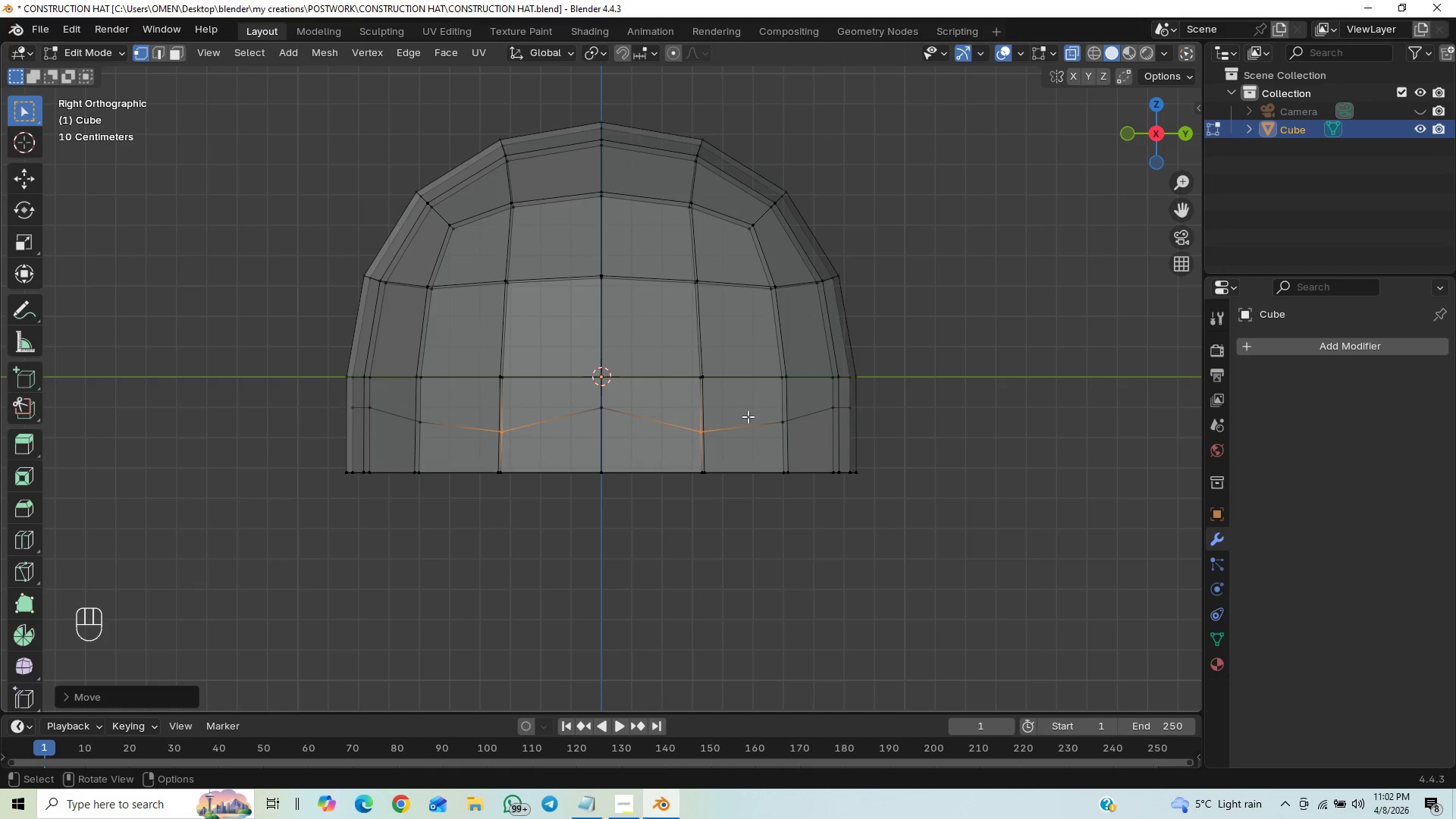 
hold_key(key=ShiftLeft, duration=0.84)
left_click_drag(start_coordinate=[758, 404], to_coordinate=[794, 433])
 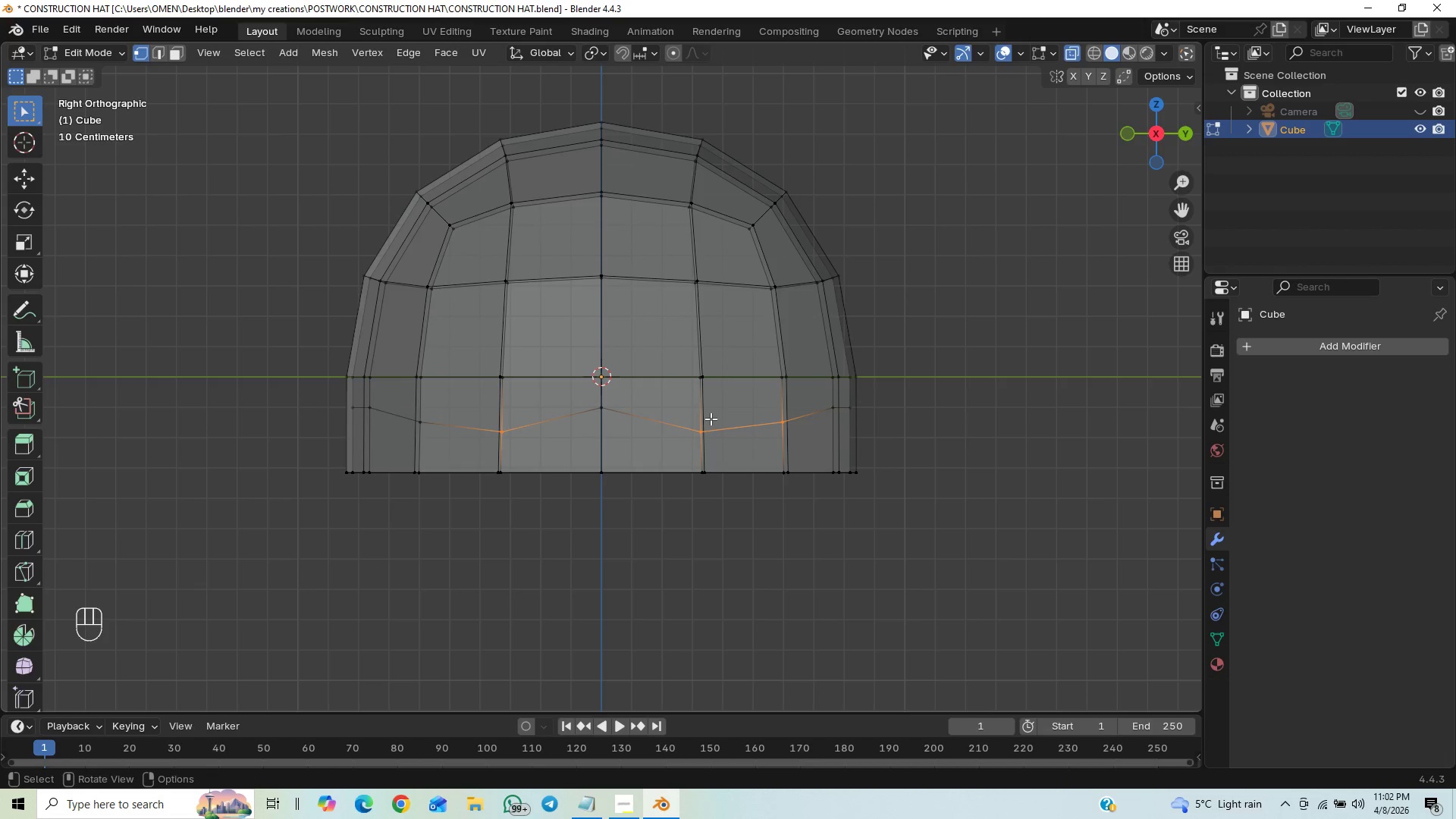 
key(Control+Z)
 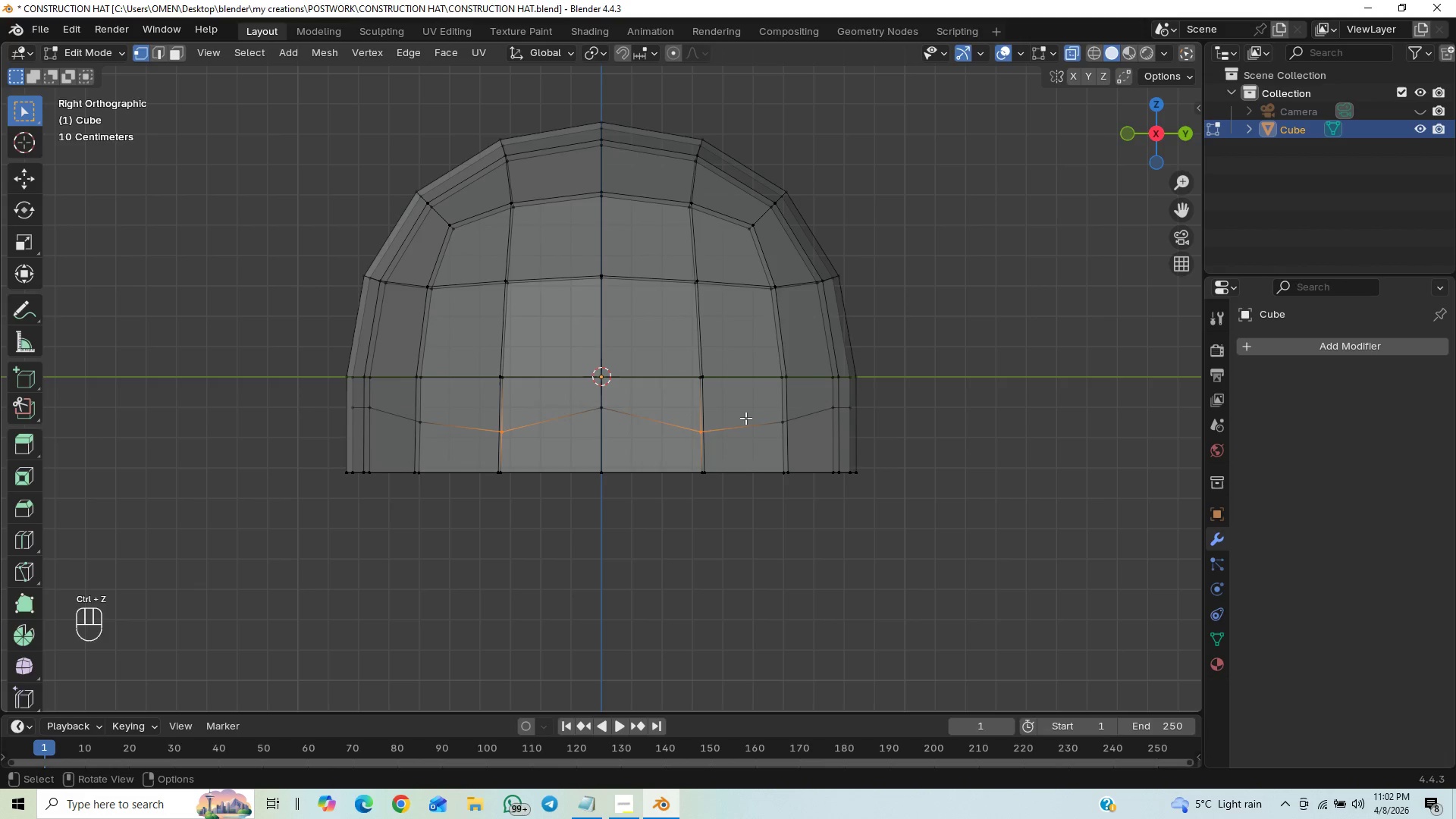 
left_click_drag(start_coordinate=[752, 406], to_coordinate=[786, 435])
 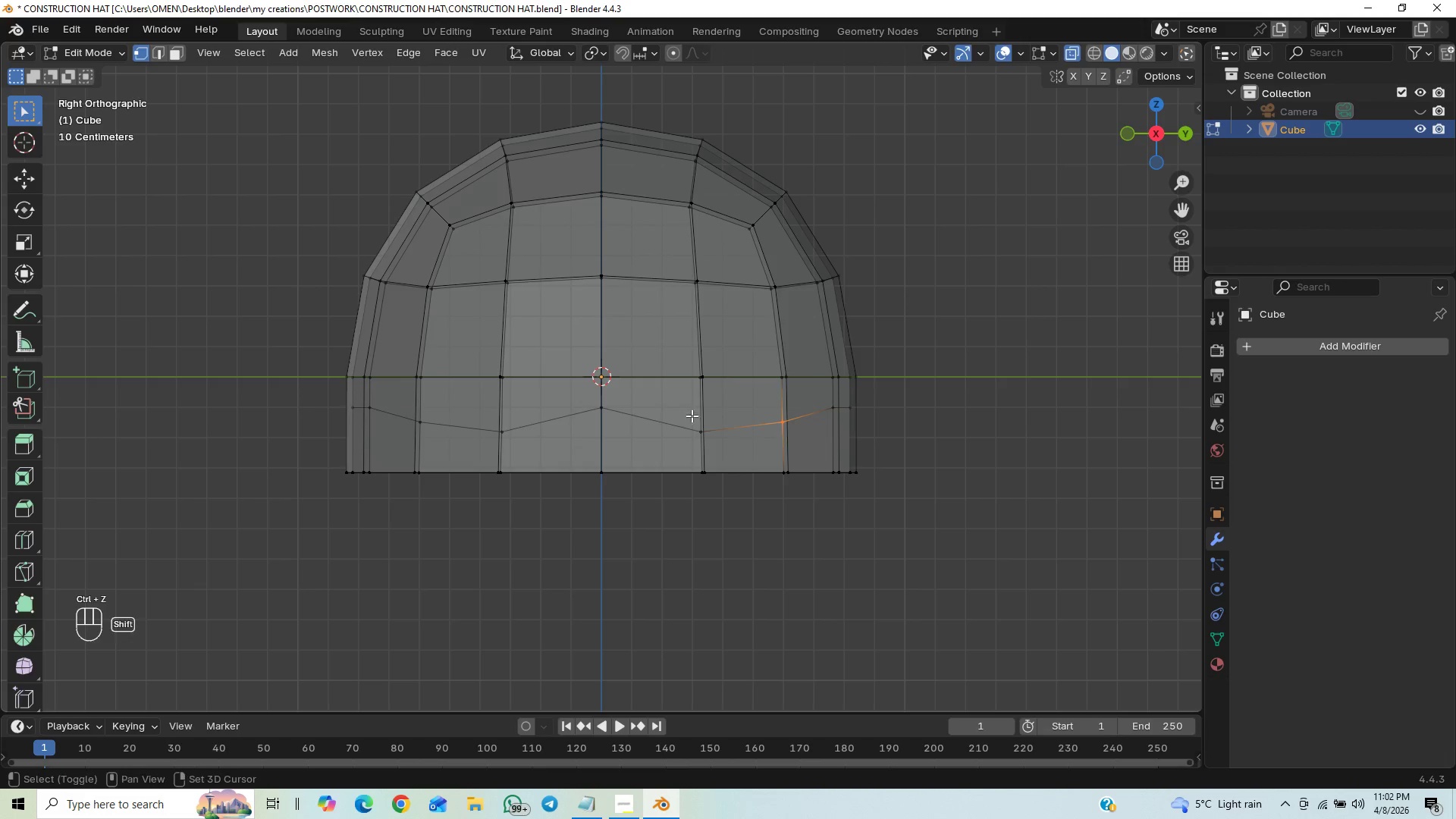 
hold_key(key=ShiftLeft, duration=1.51)
left_click_drag(start_coordinate=[438, 402], to_coordinate=[417, 442])
 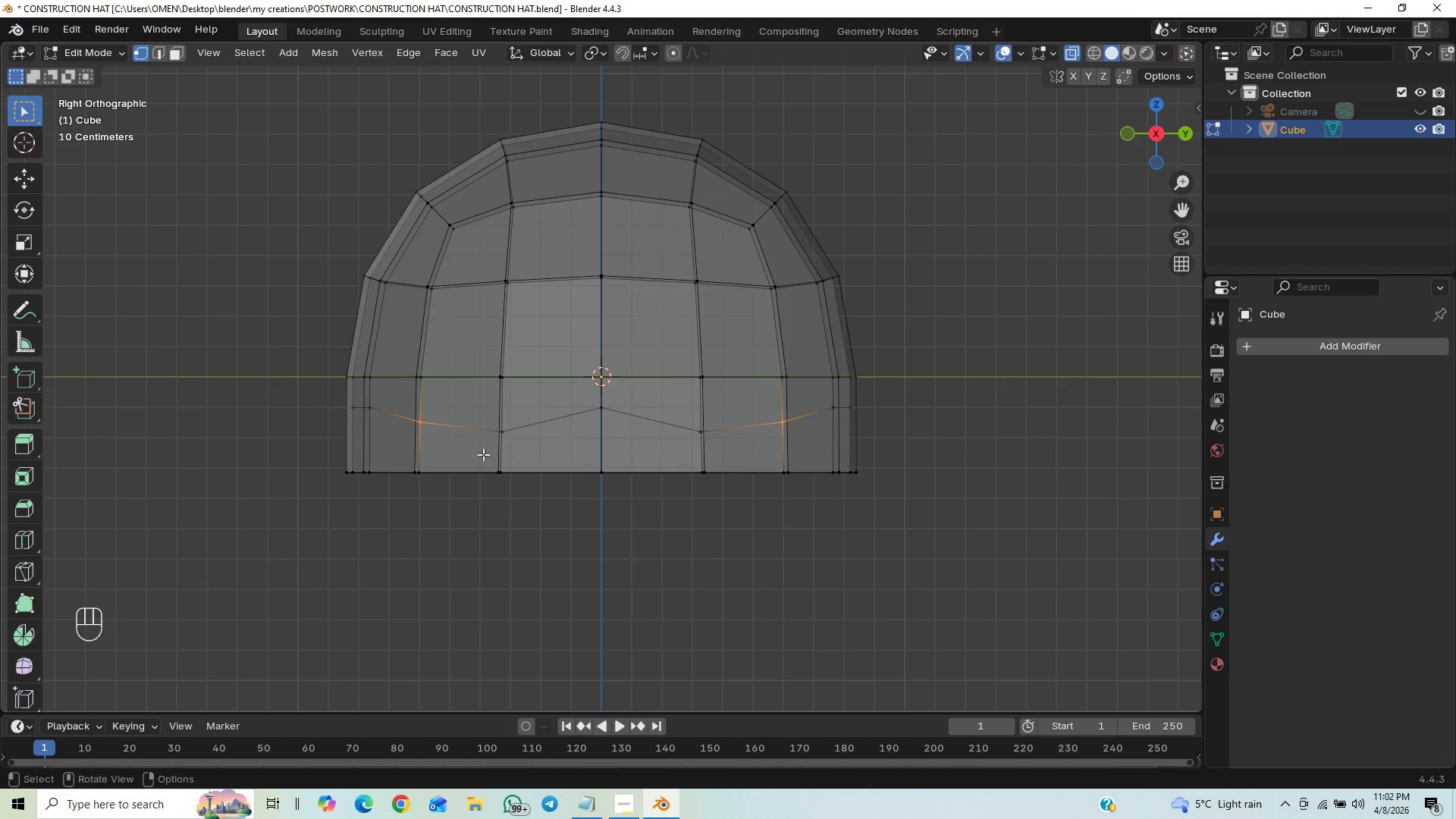 
hold_key(key=ShiftLeft, duration=0.45)
 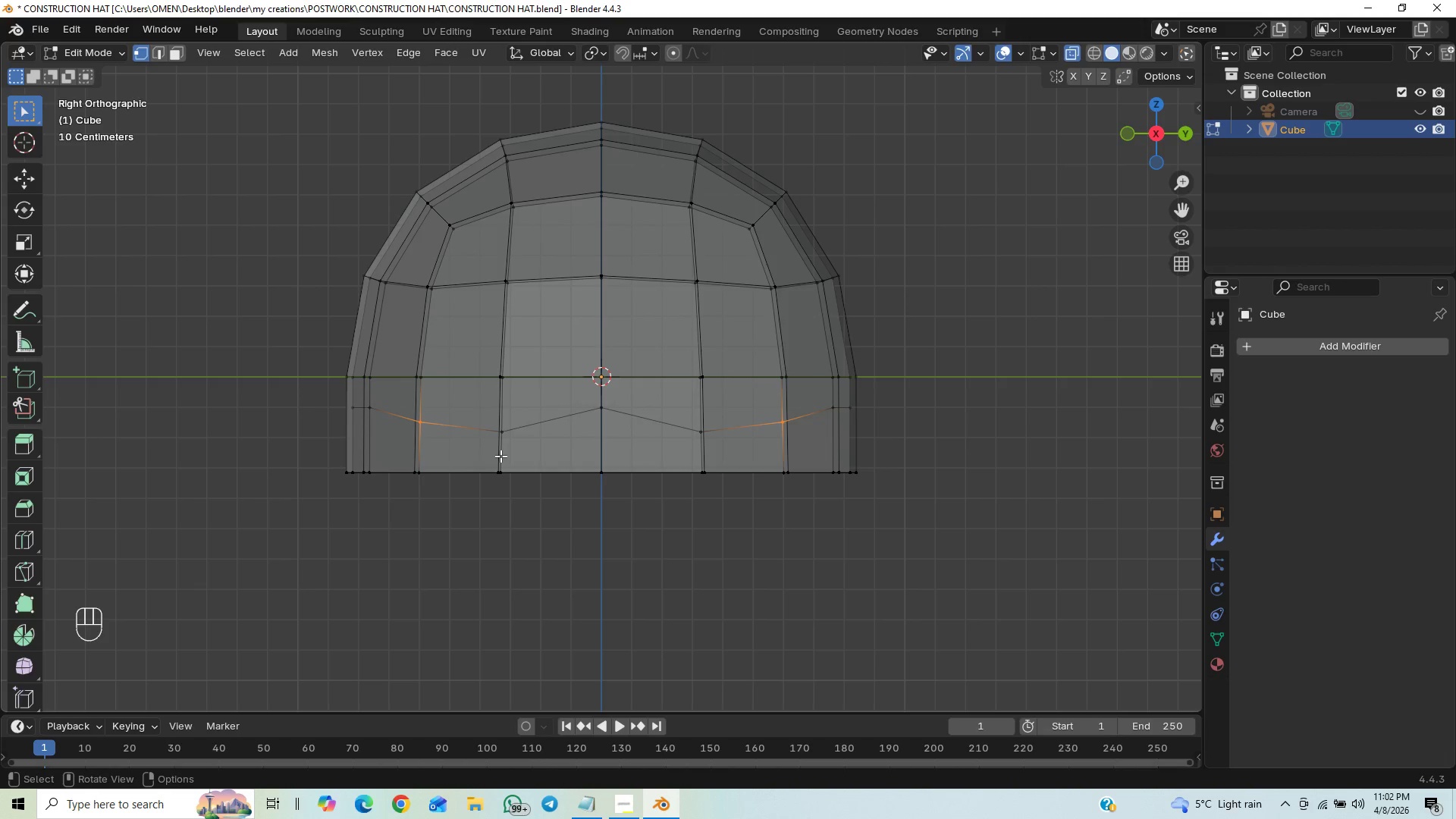 
type(GZ)
 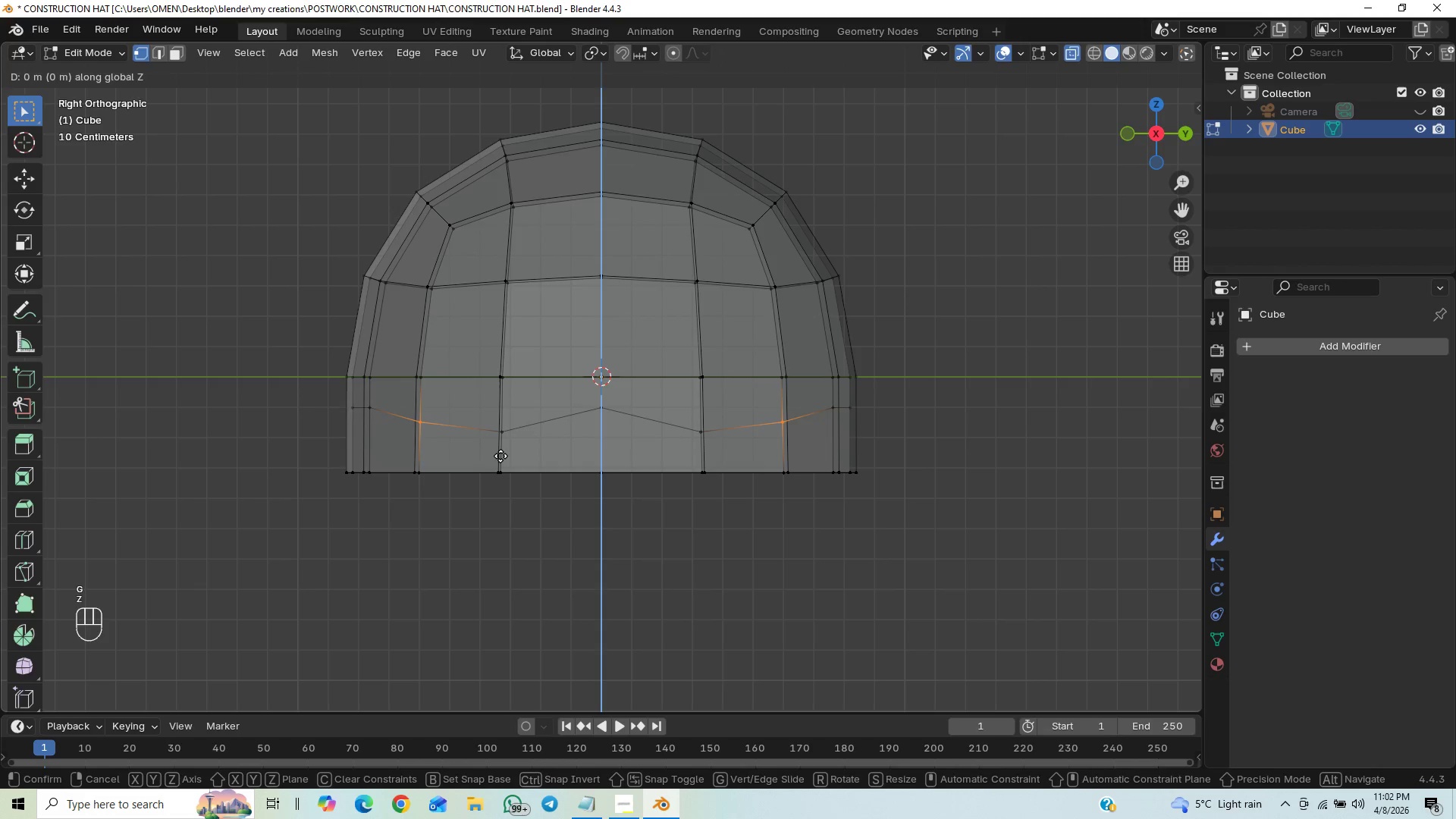 
hold_key(key=ShiftLeft, duration=1.5)
 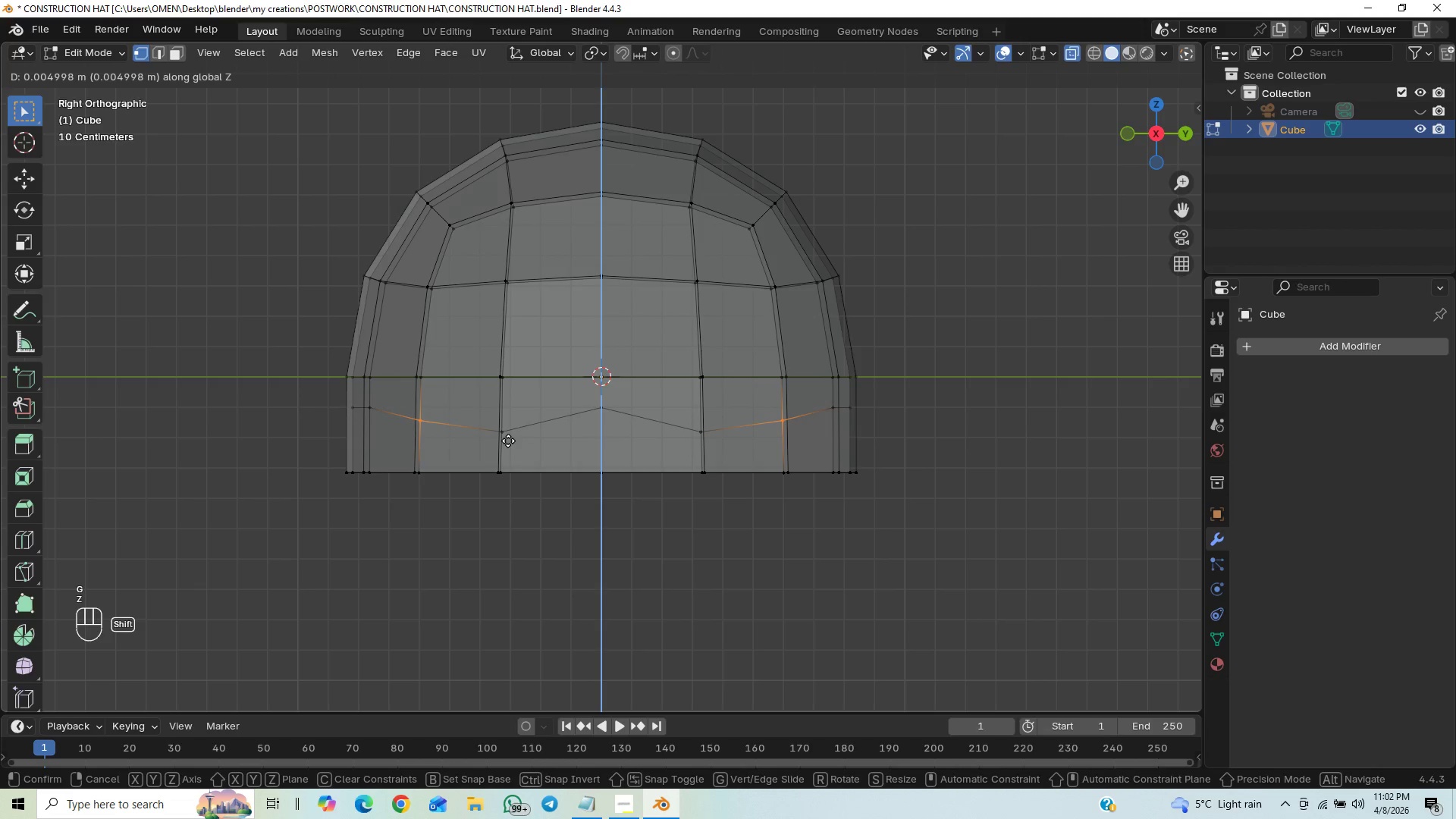 
hold_key(key=ShiftLeft, duration=1.5)
 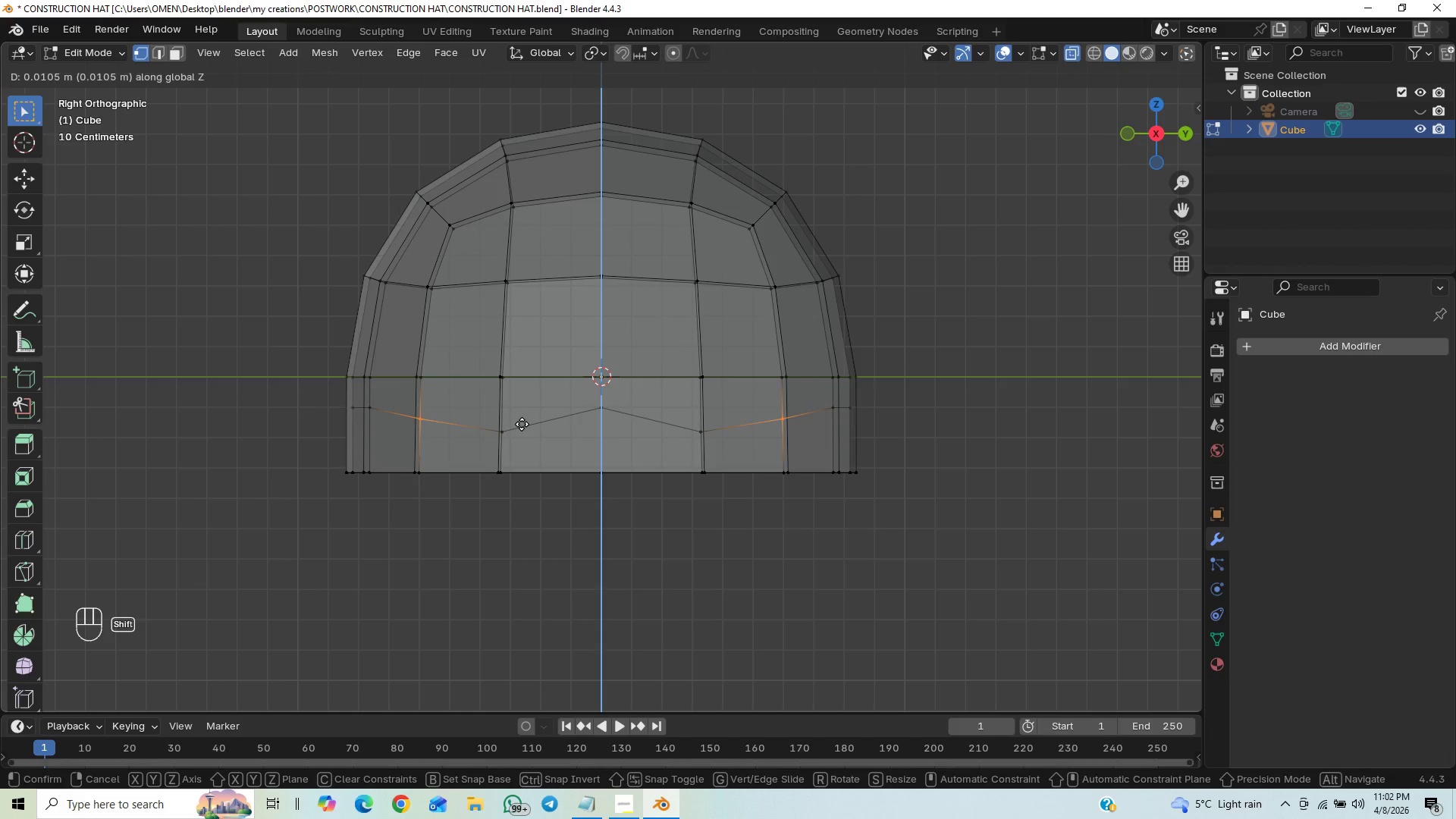 
hold_key(key=ShiftLeft, duration=1.52)
 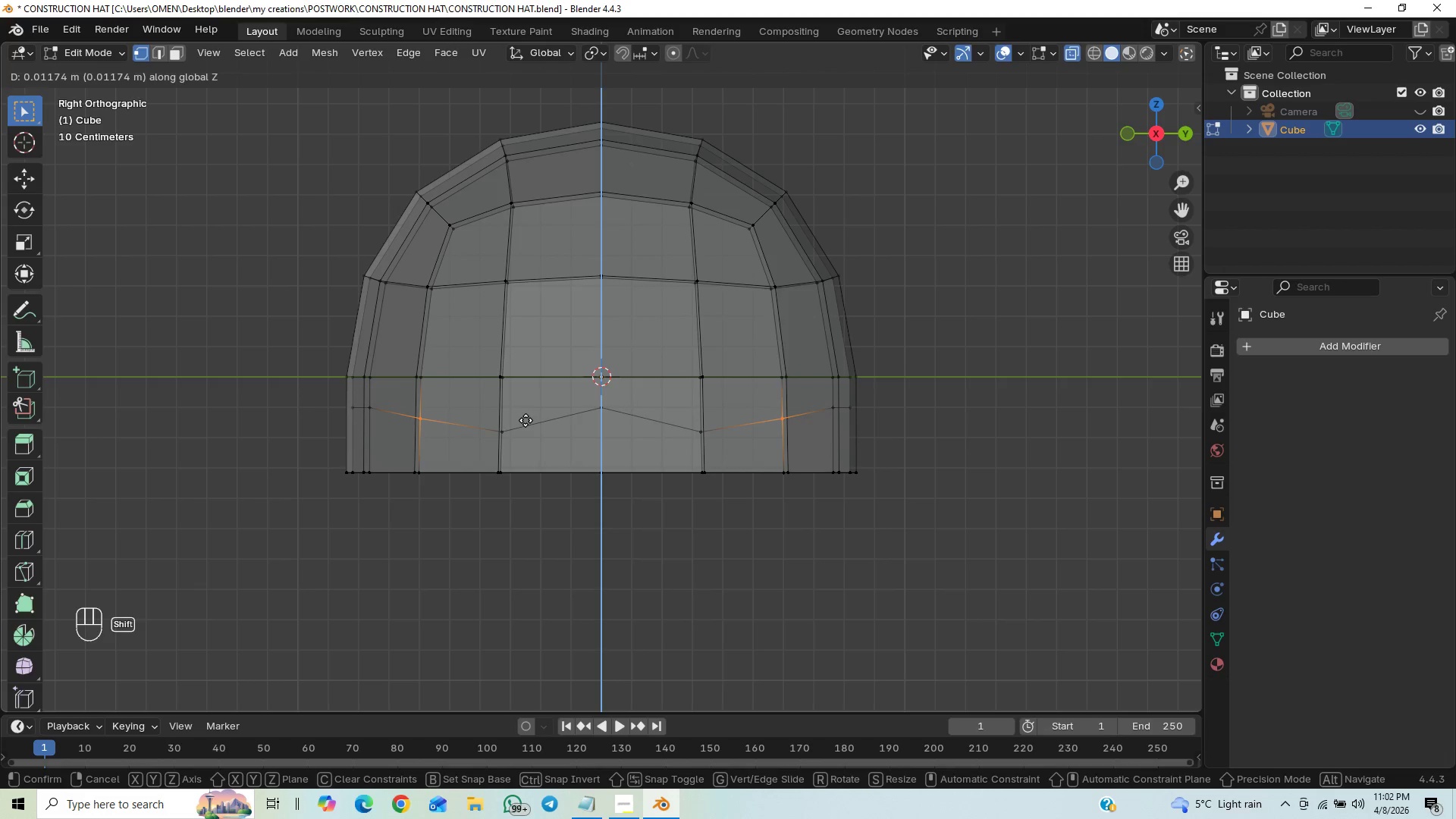 
hold_key(key=ShiftLeft, duration=1.5)
 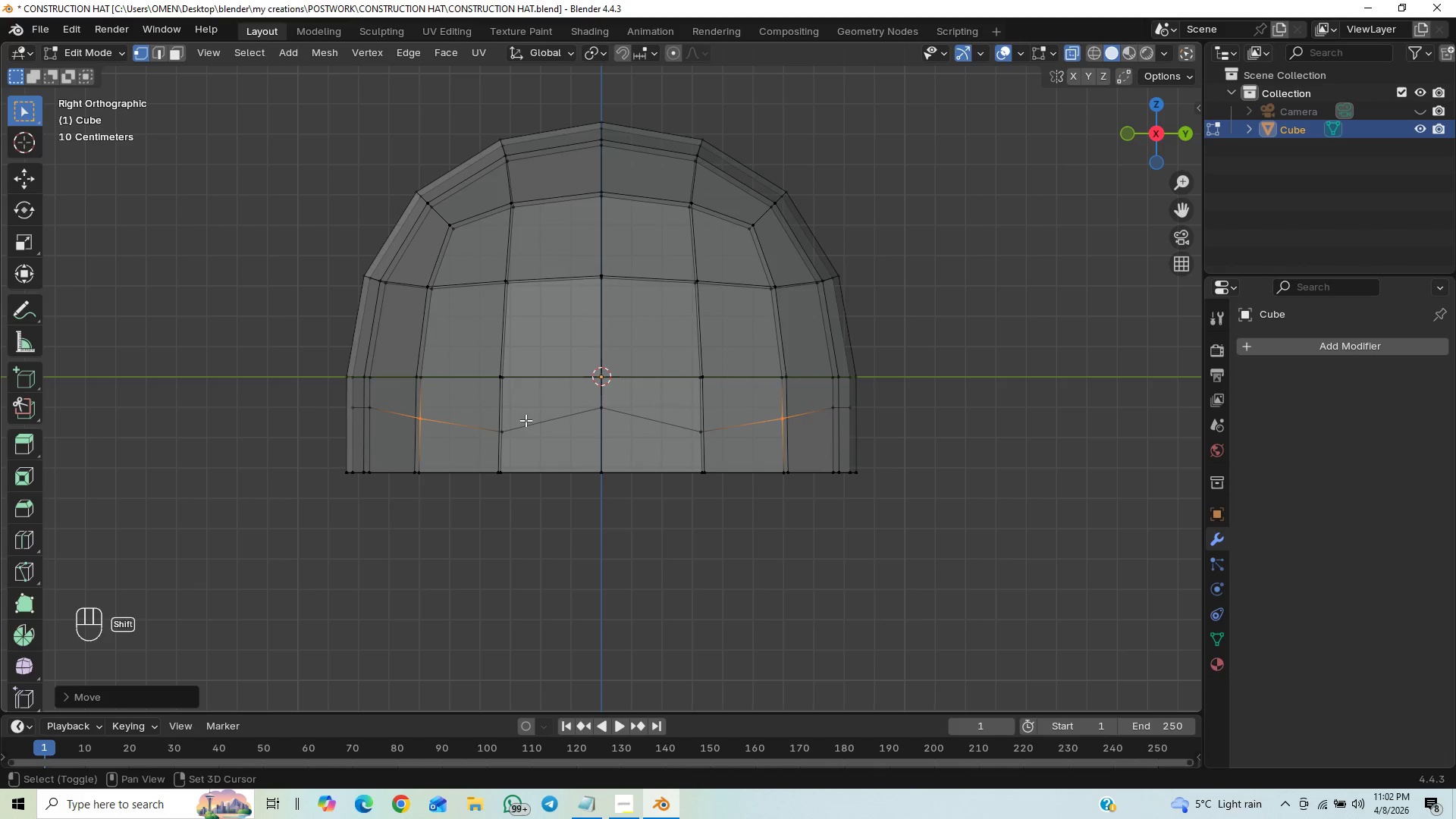 
hold_key(key=ShiftLeft, duration=0.61)
left_click([526, 420])
 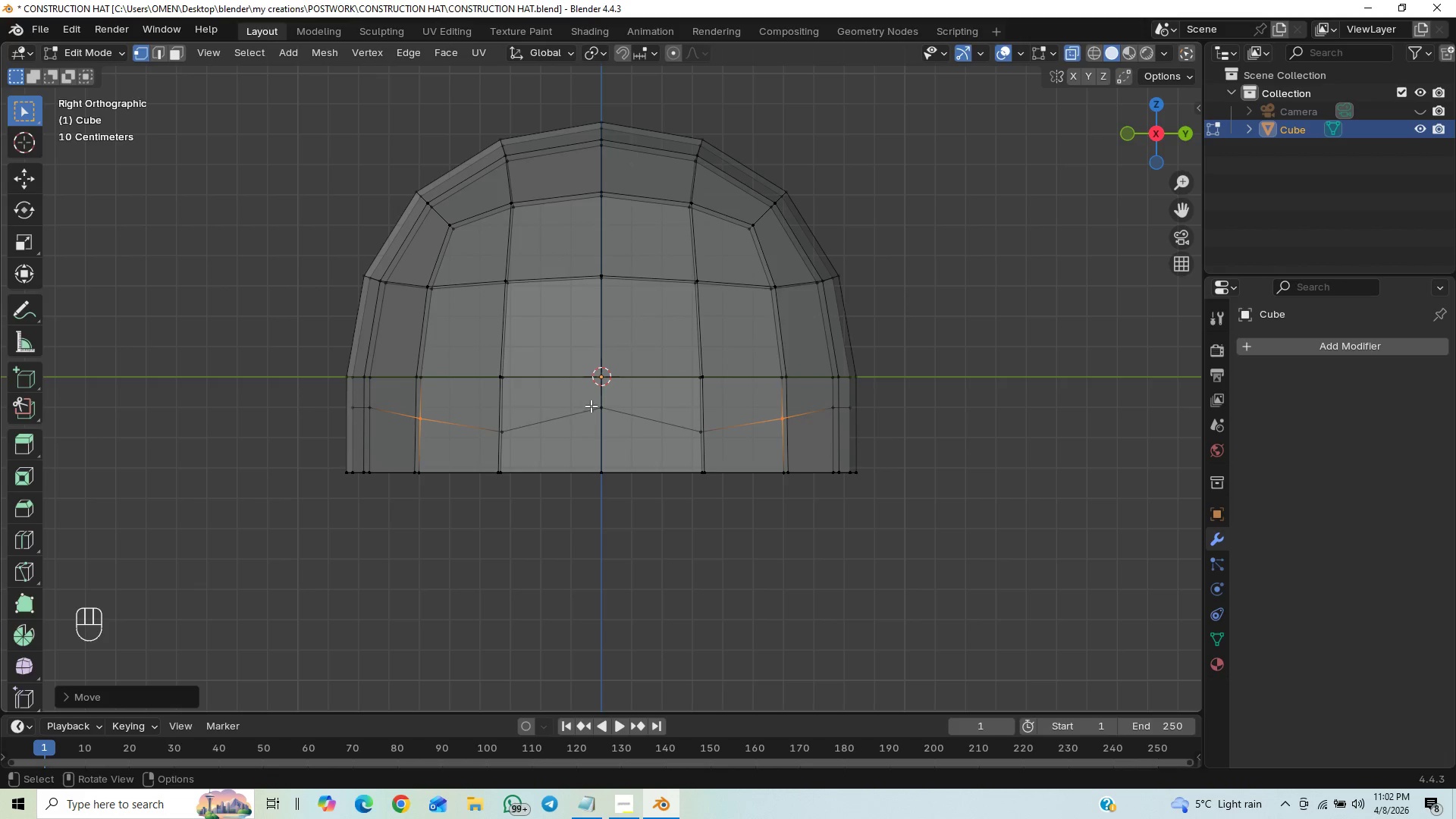 
left_click_drag(start_coordinate=[588, 389], to_coordinate=[622, 425])
 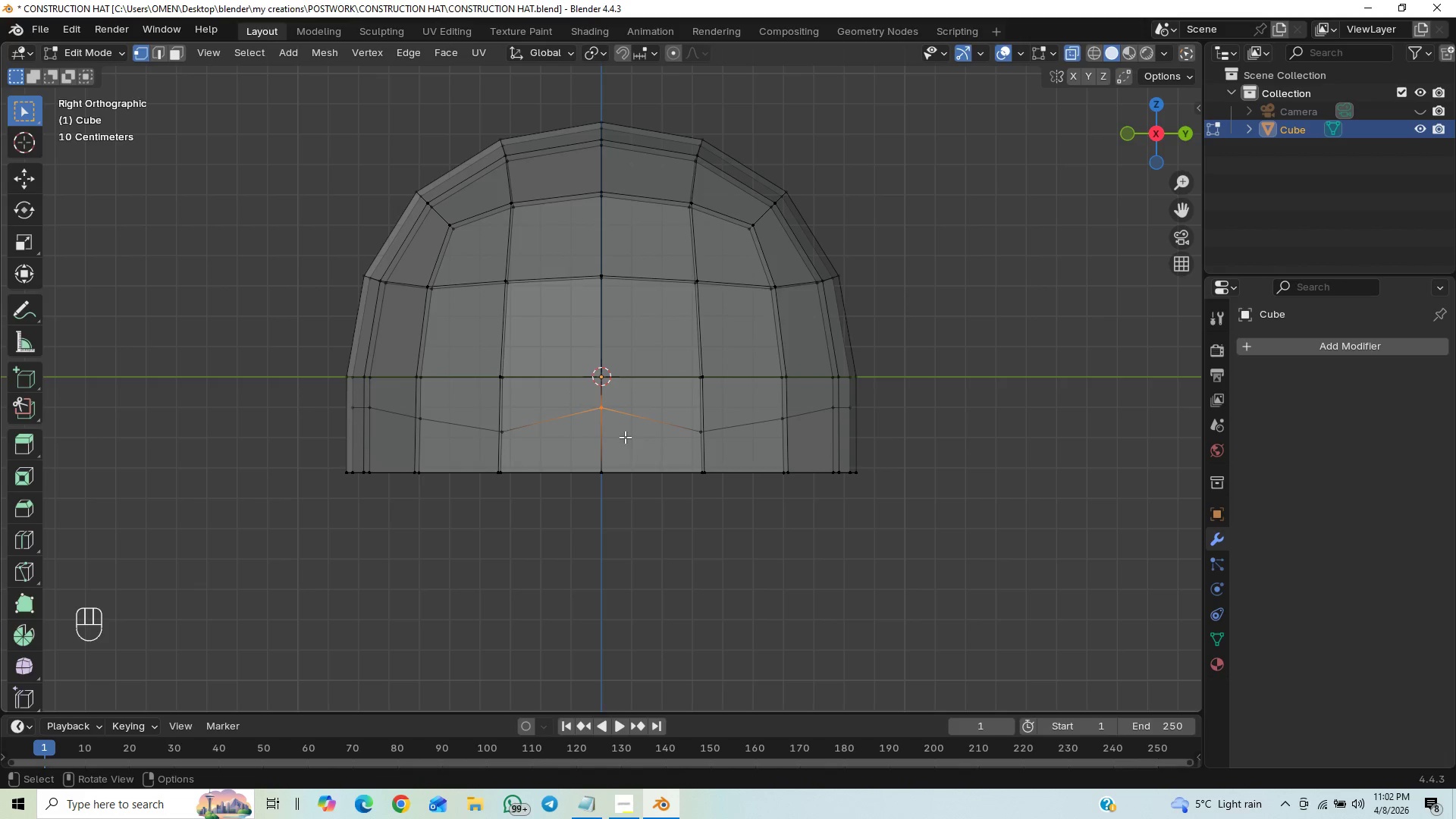 
type(GZ)
 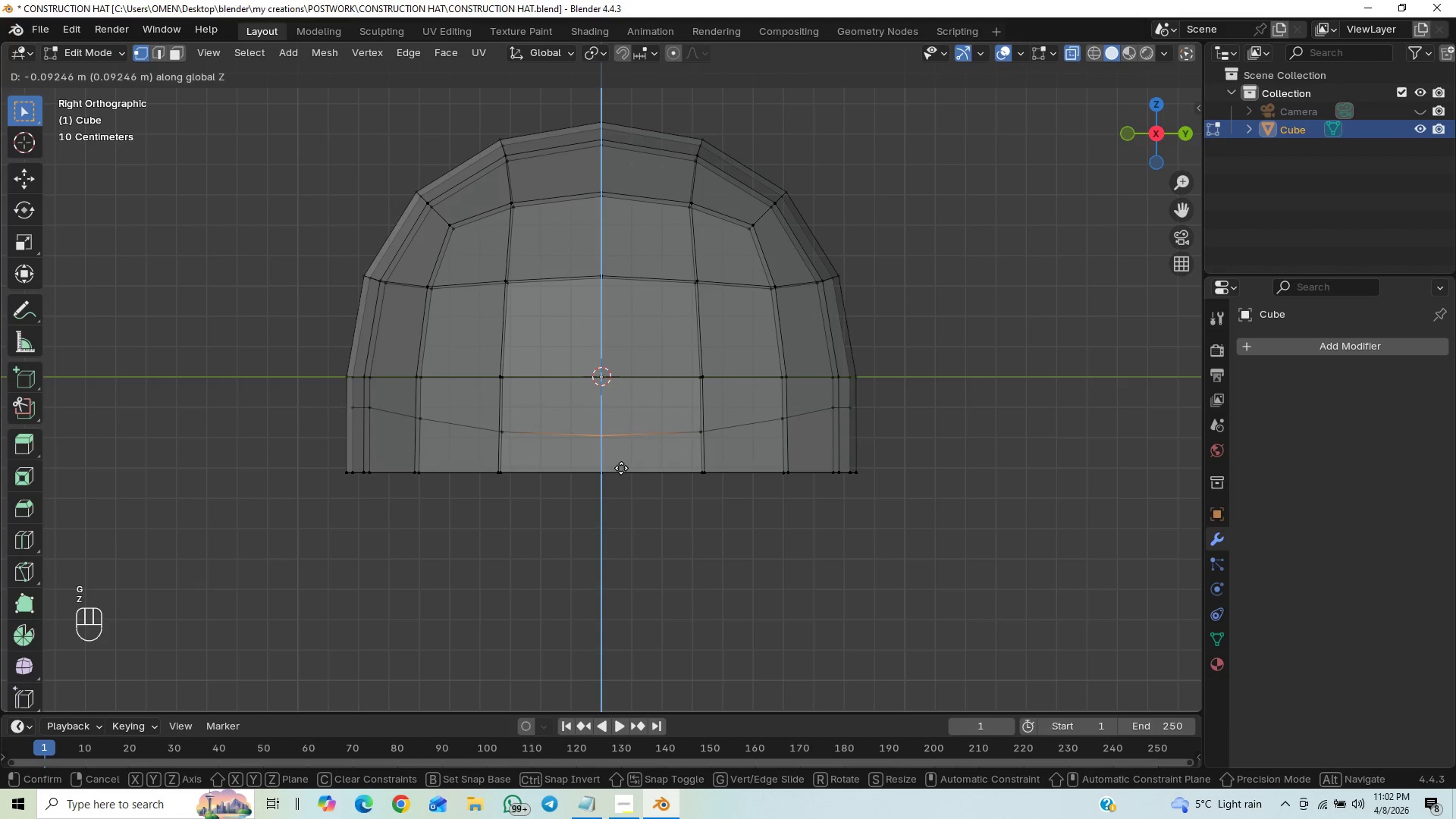 
hold_key(key=ShiftLeft, duration=1.52)
 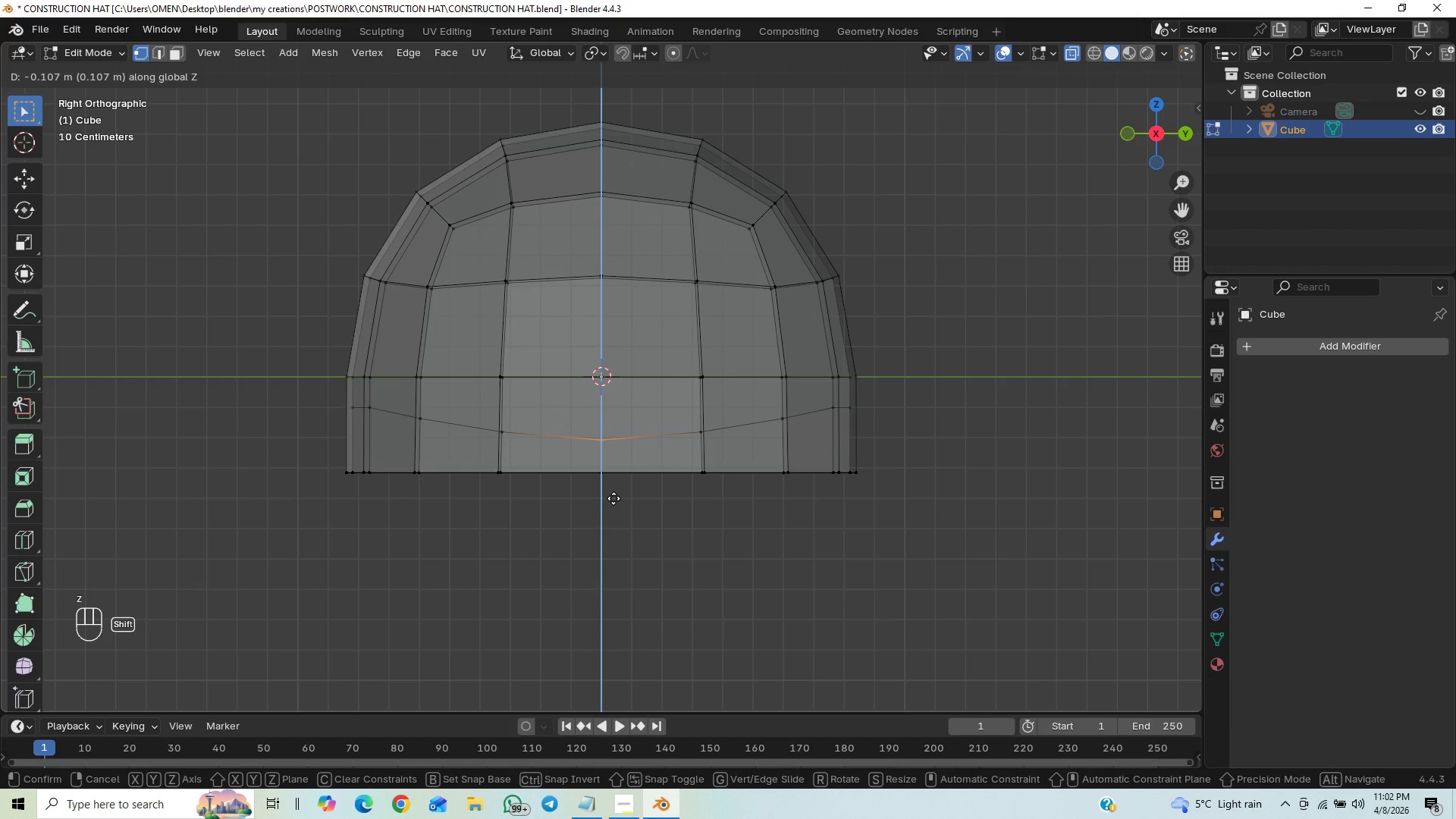 
hold_key(key=ShiftLeft, duration=1.51)
 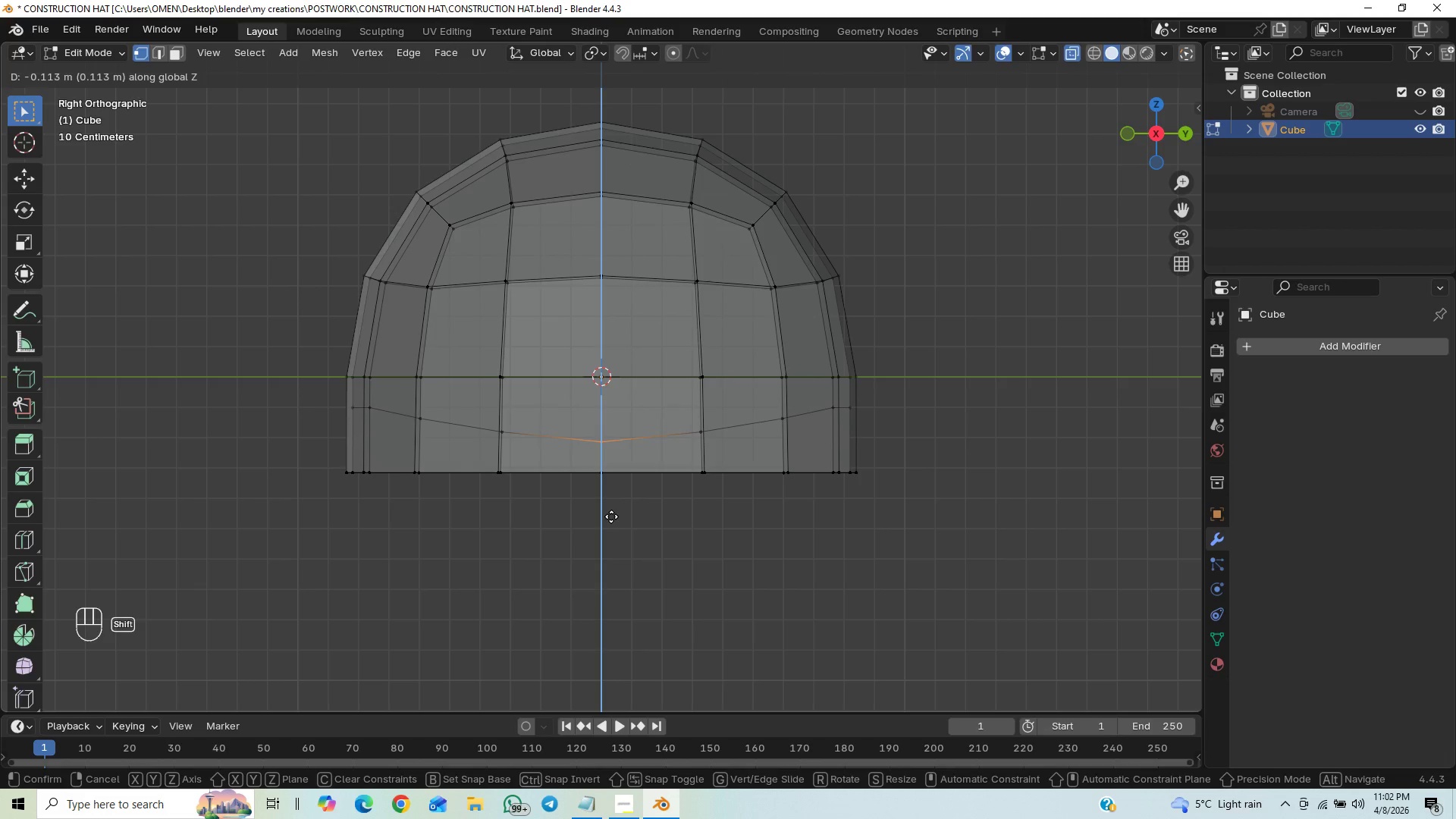 
hold_key(key=ShiftLeft, duration=1.52)
 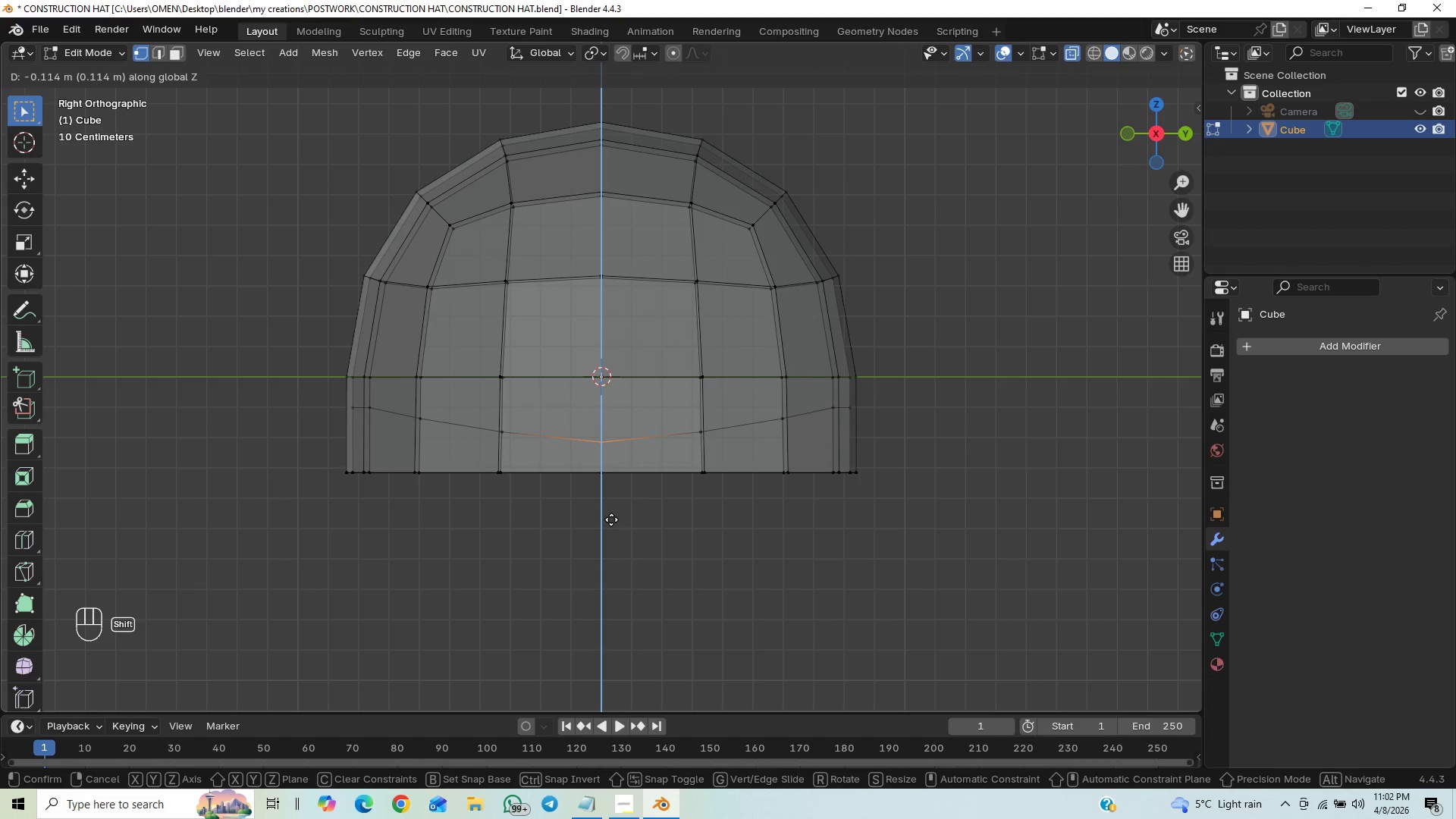 
hold_key(key=ShiftLeft, duration=1.5)
 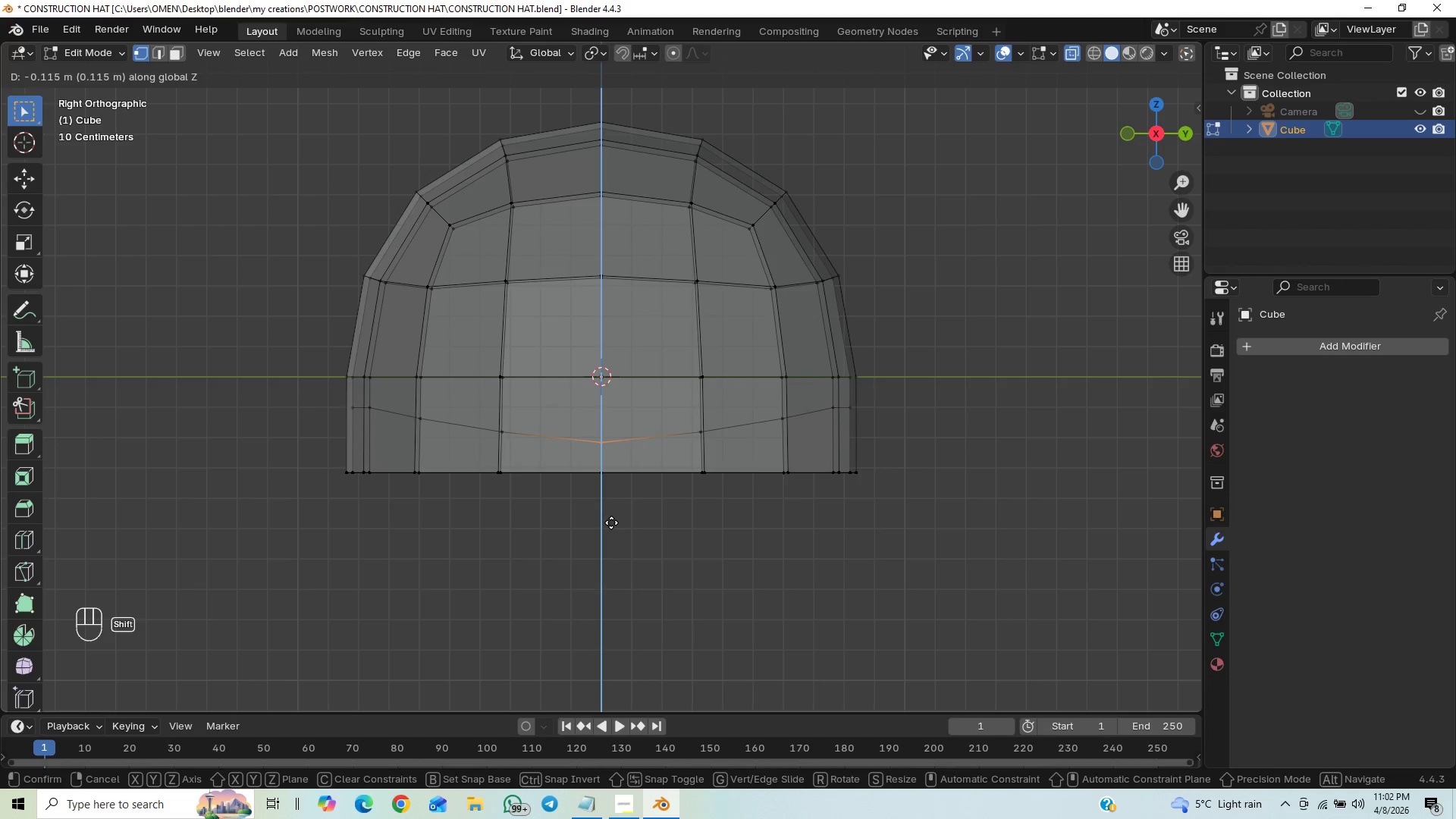 
hold_key(key=ShiftLeft, duration=1.52)
 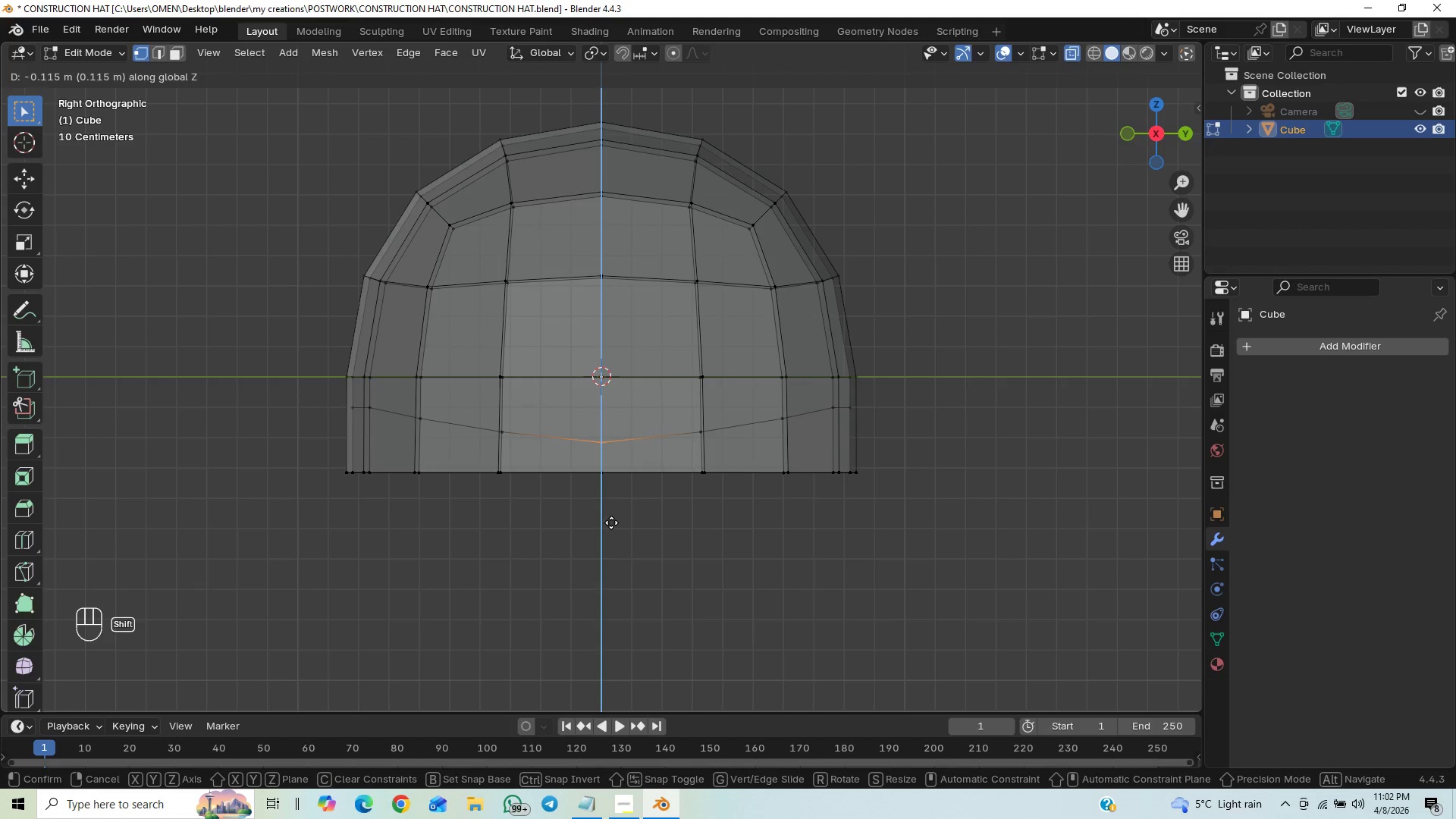 
hold_key(key=ShiftLeft, duration=1.26)
left_click([611, 522])
 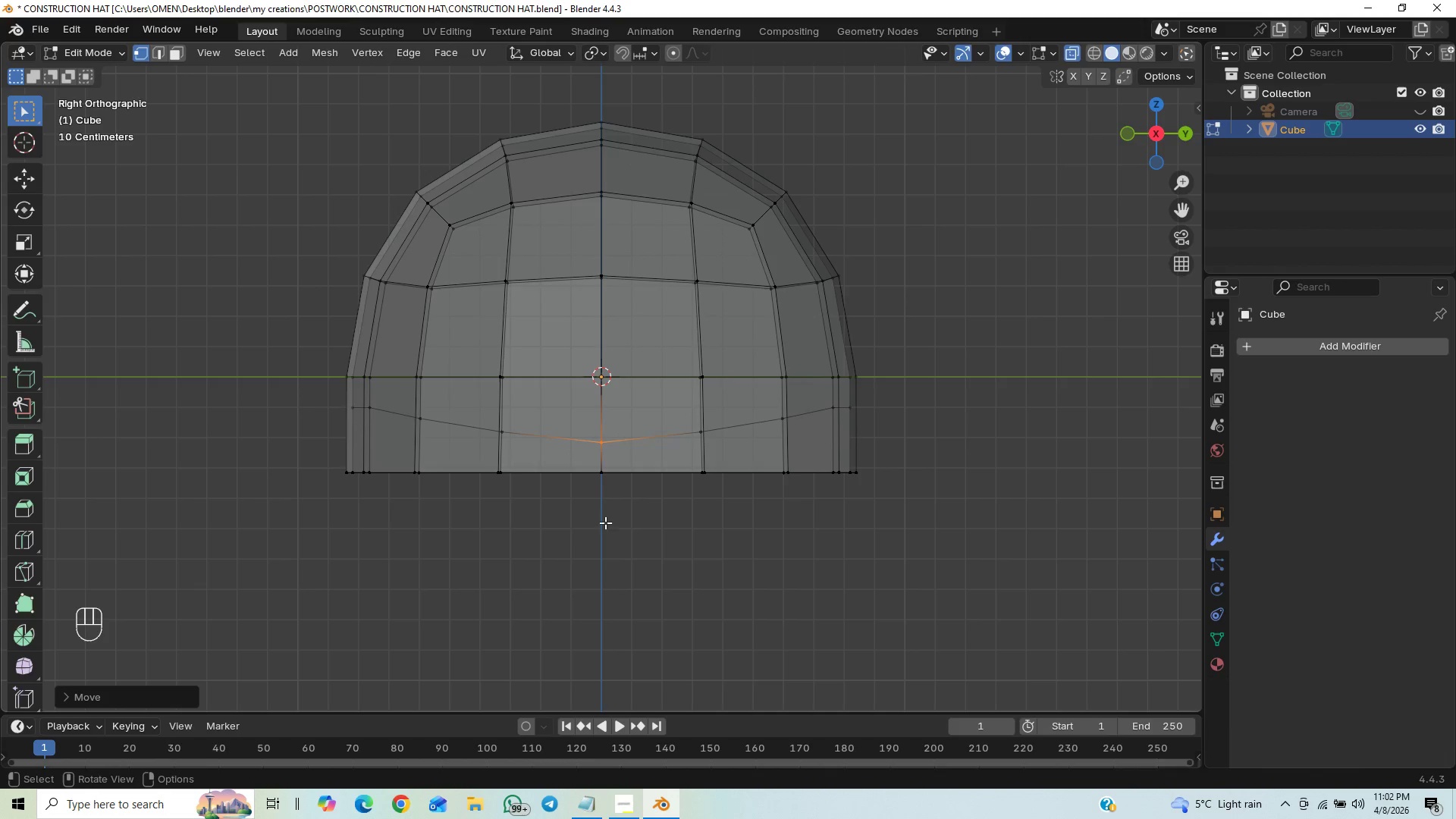 
key(Control+S)
 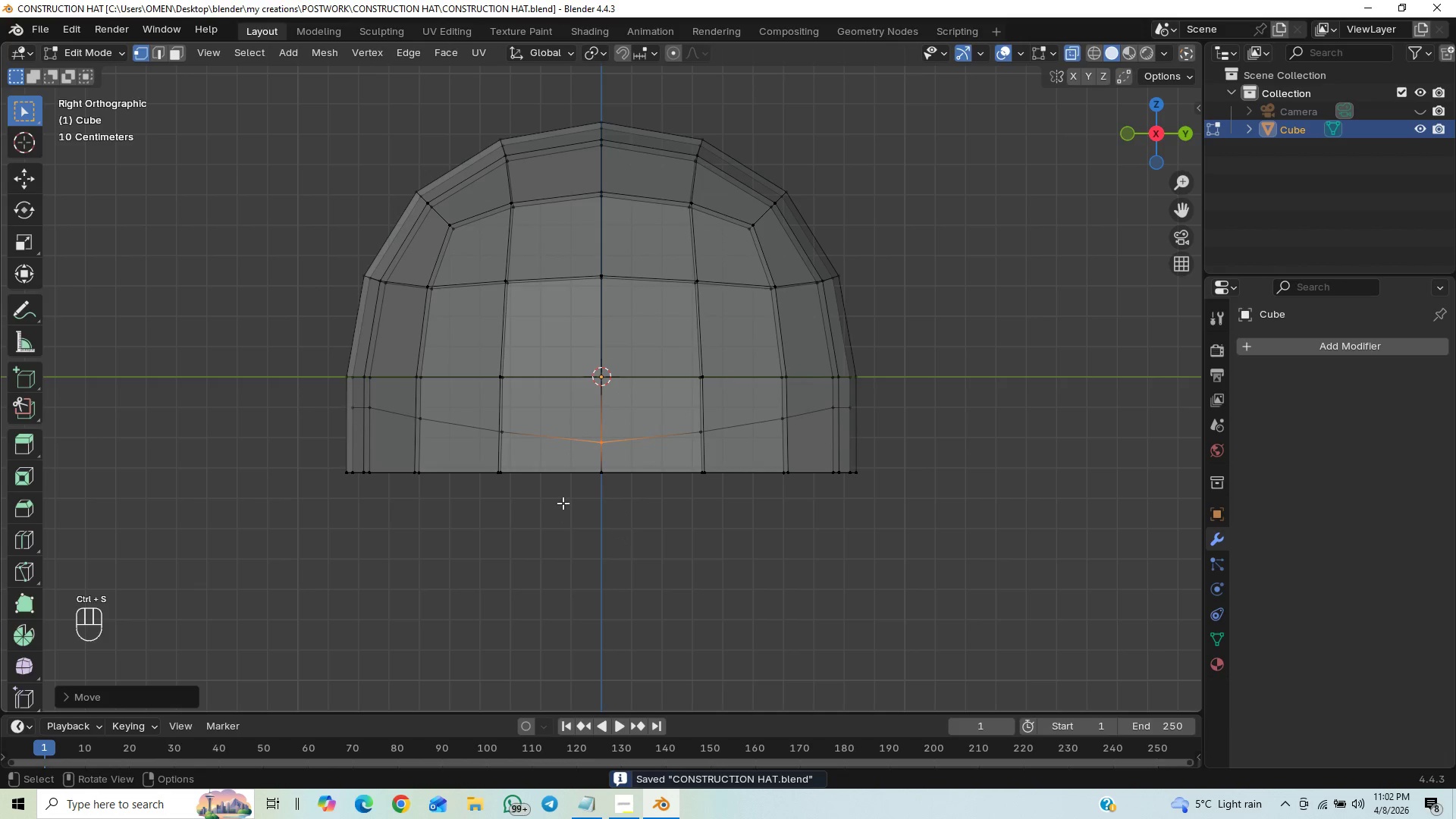 
key(End)
 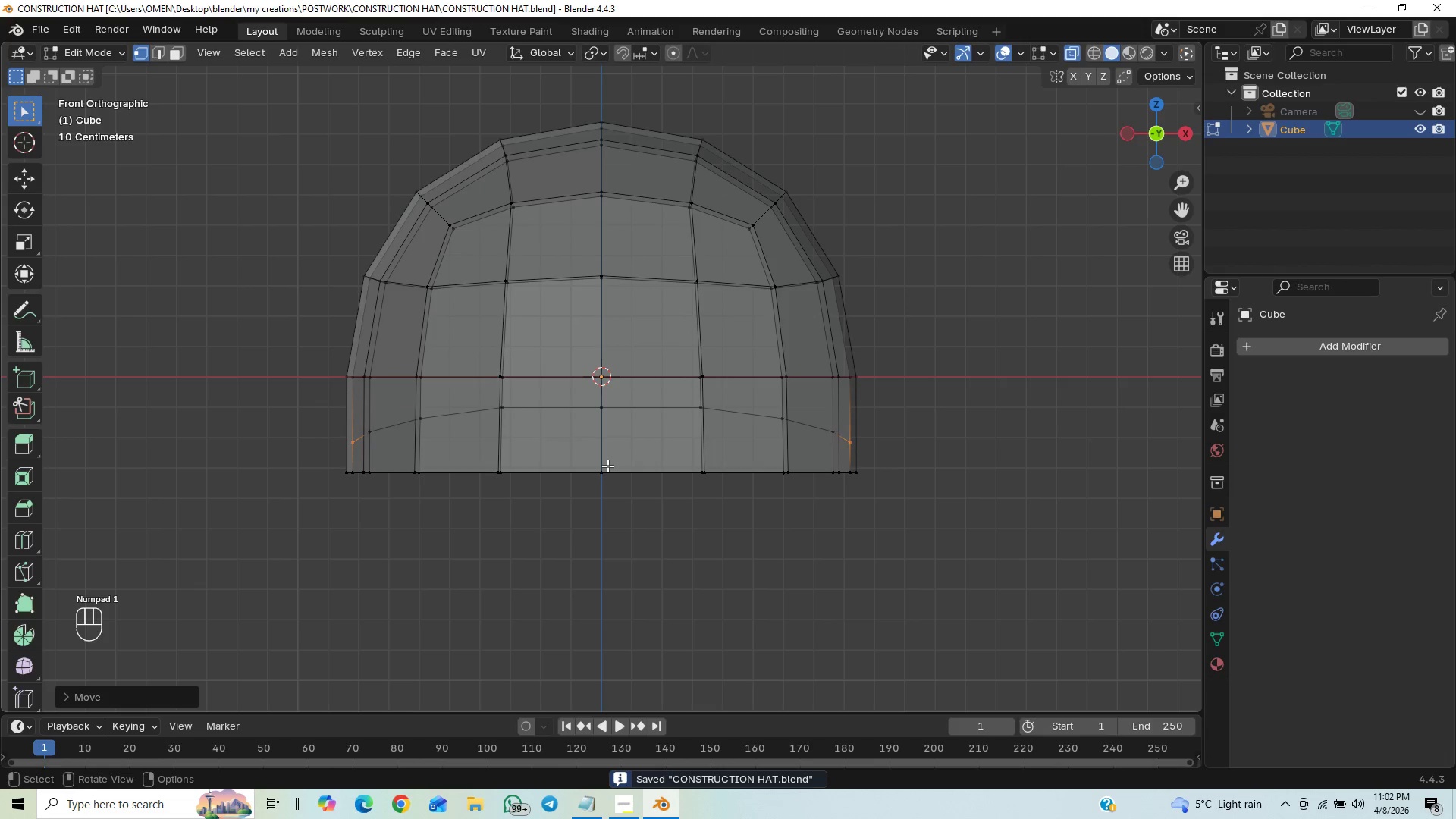 
scroll: coordinate [584, 472], scroll_direction: down, amount: 1.0
 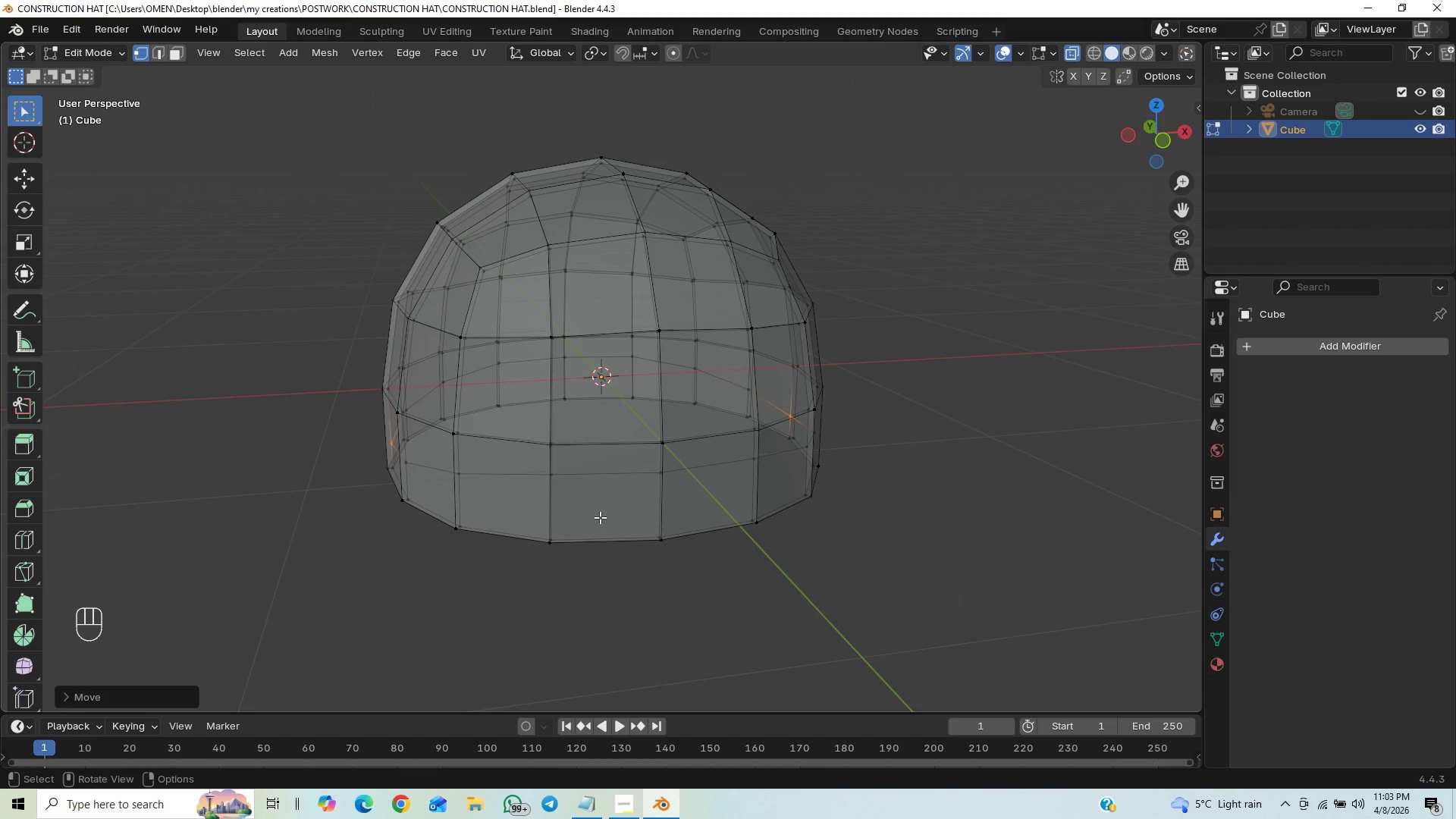 
key(Control+S)
 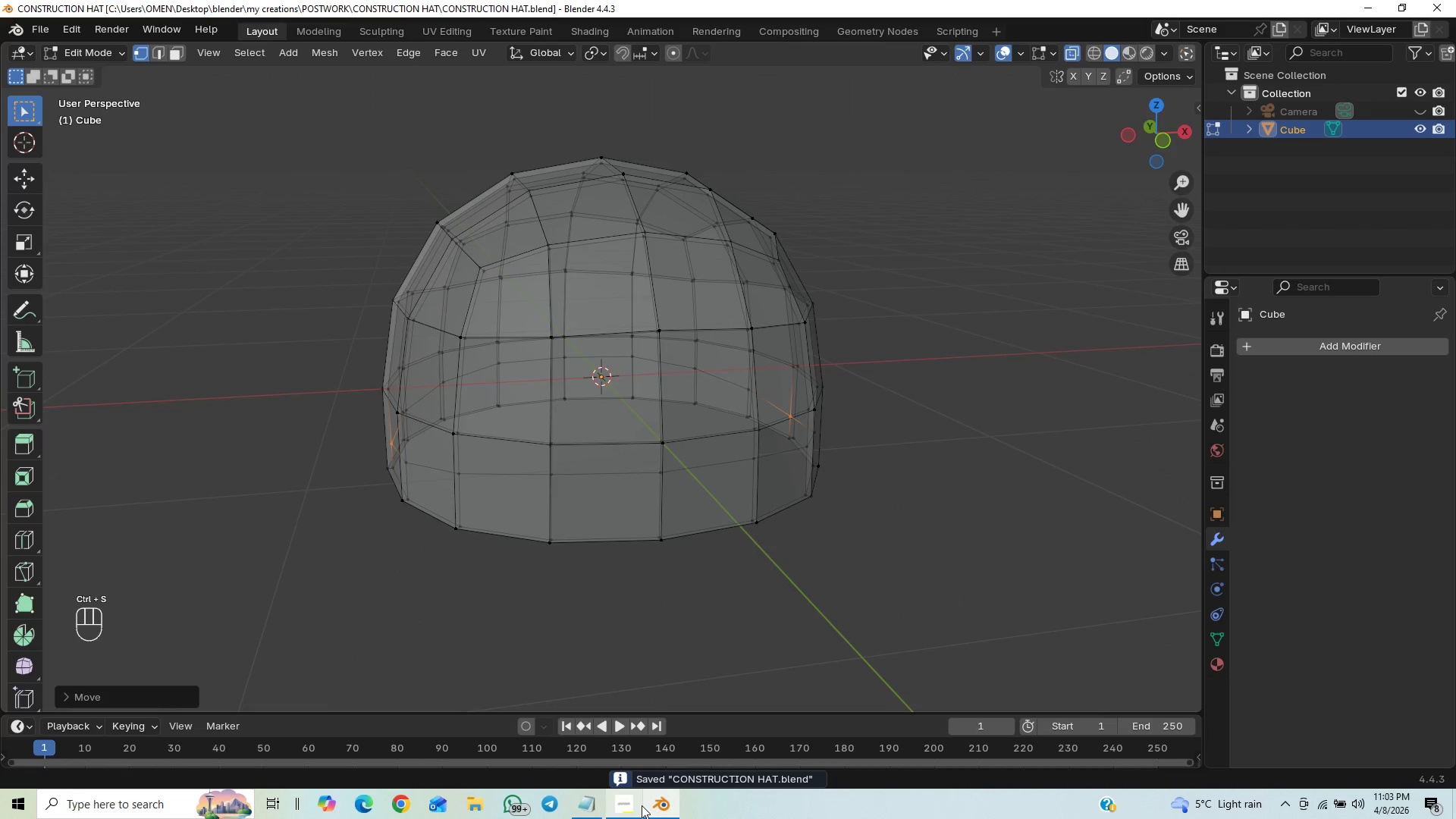 
left_click([631, 811])